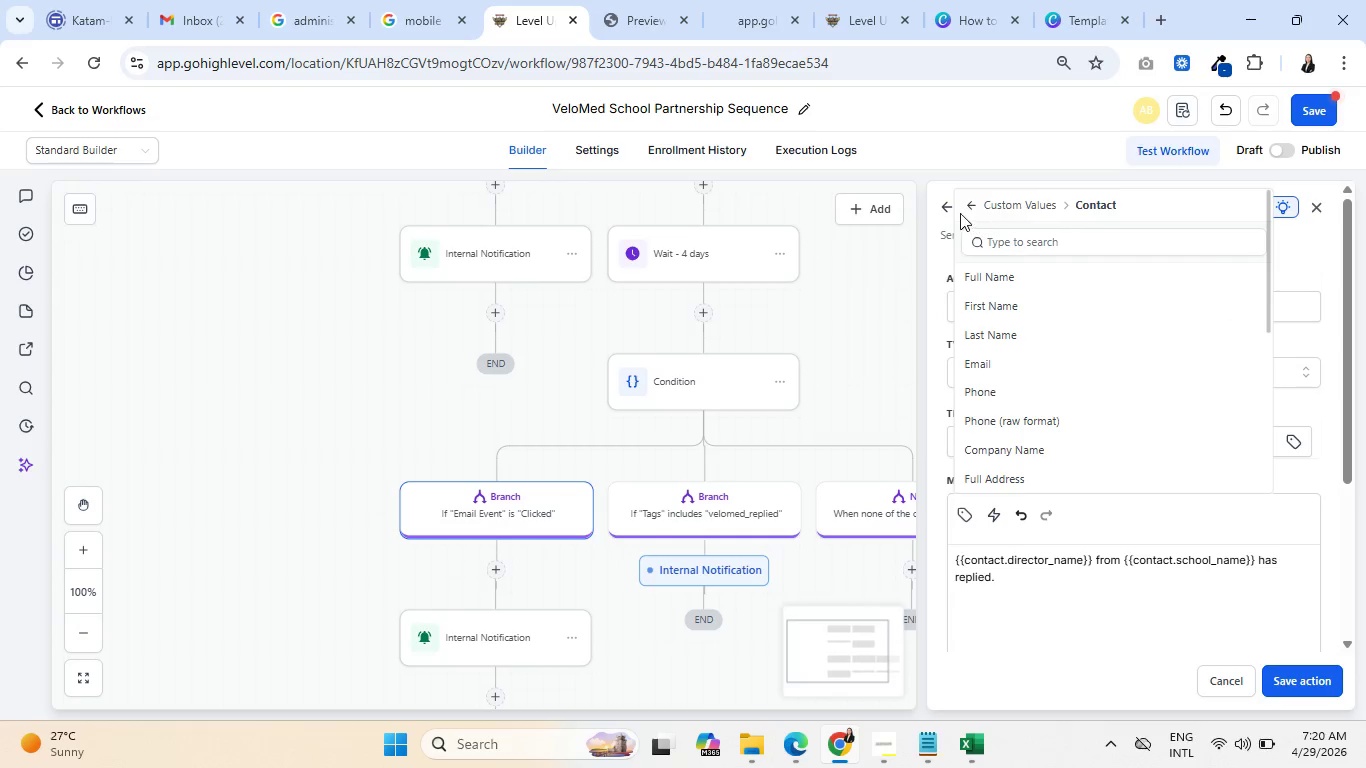 
left_click([979, 203])
 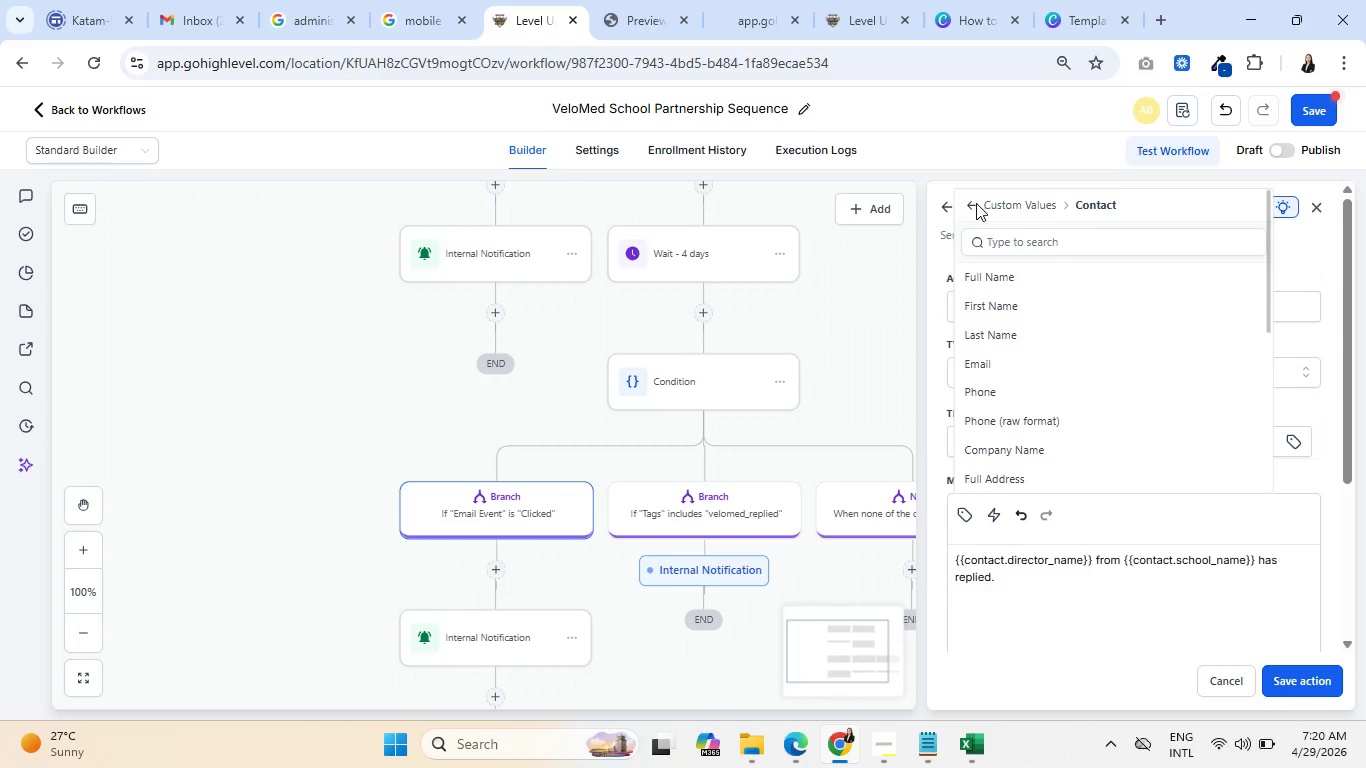 
double_click([975, 203])
 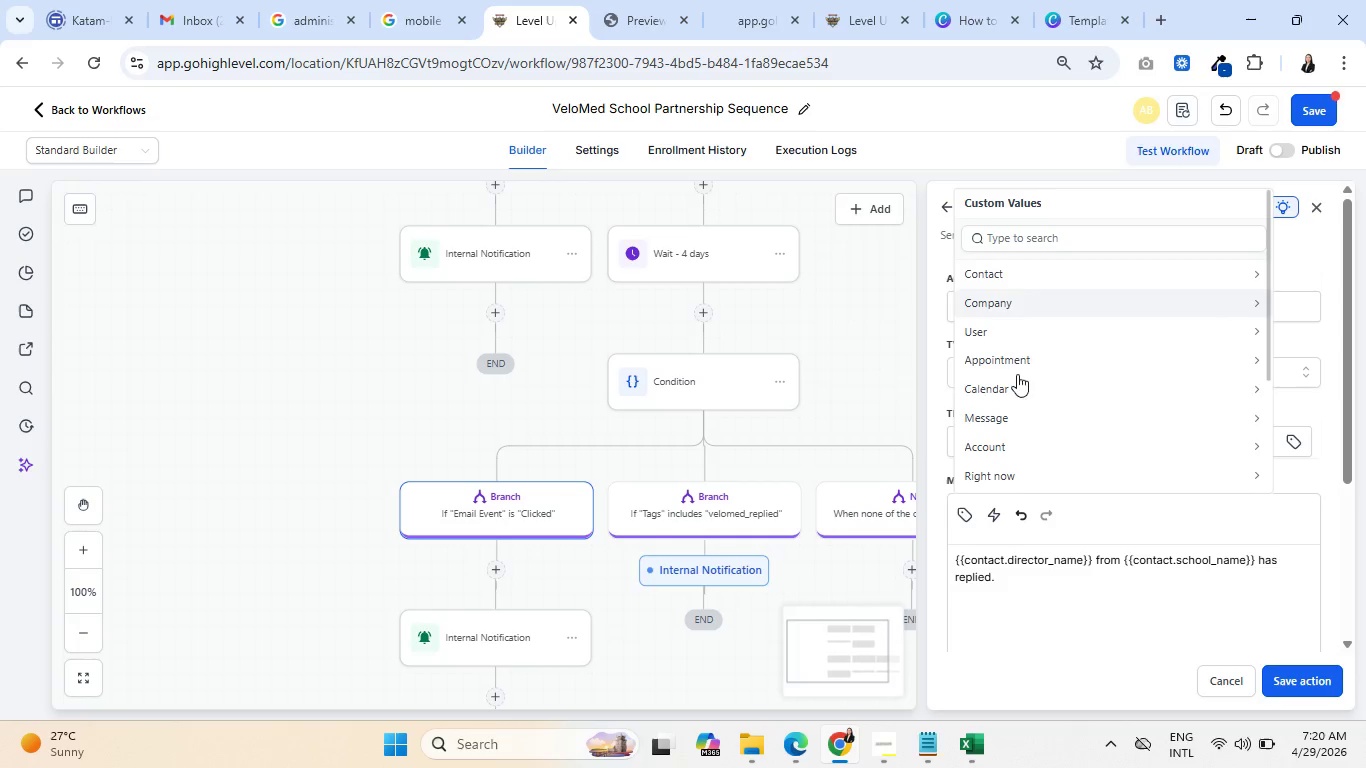 
left_click([1031, 405])
 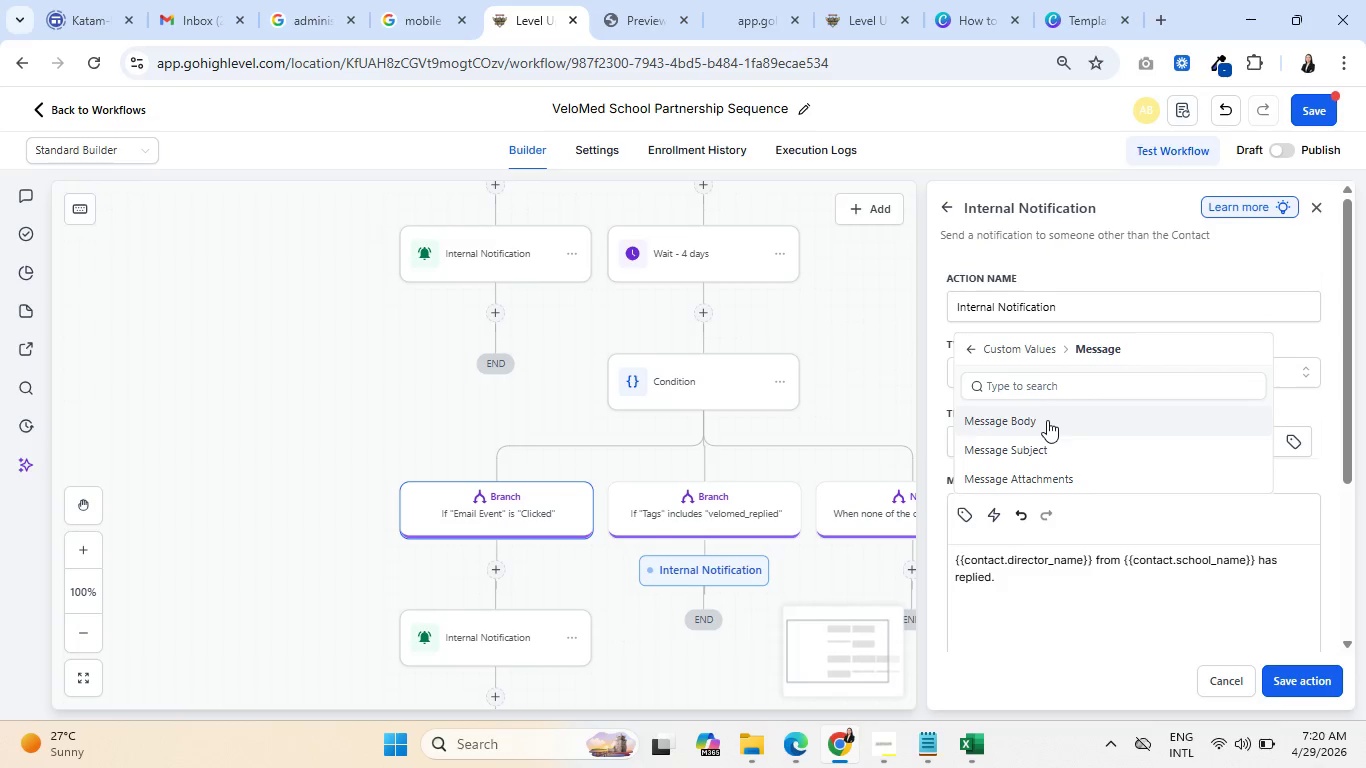 
left_click([1046, 419])
 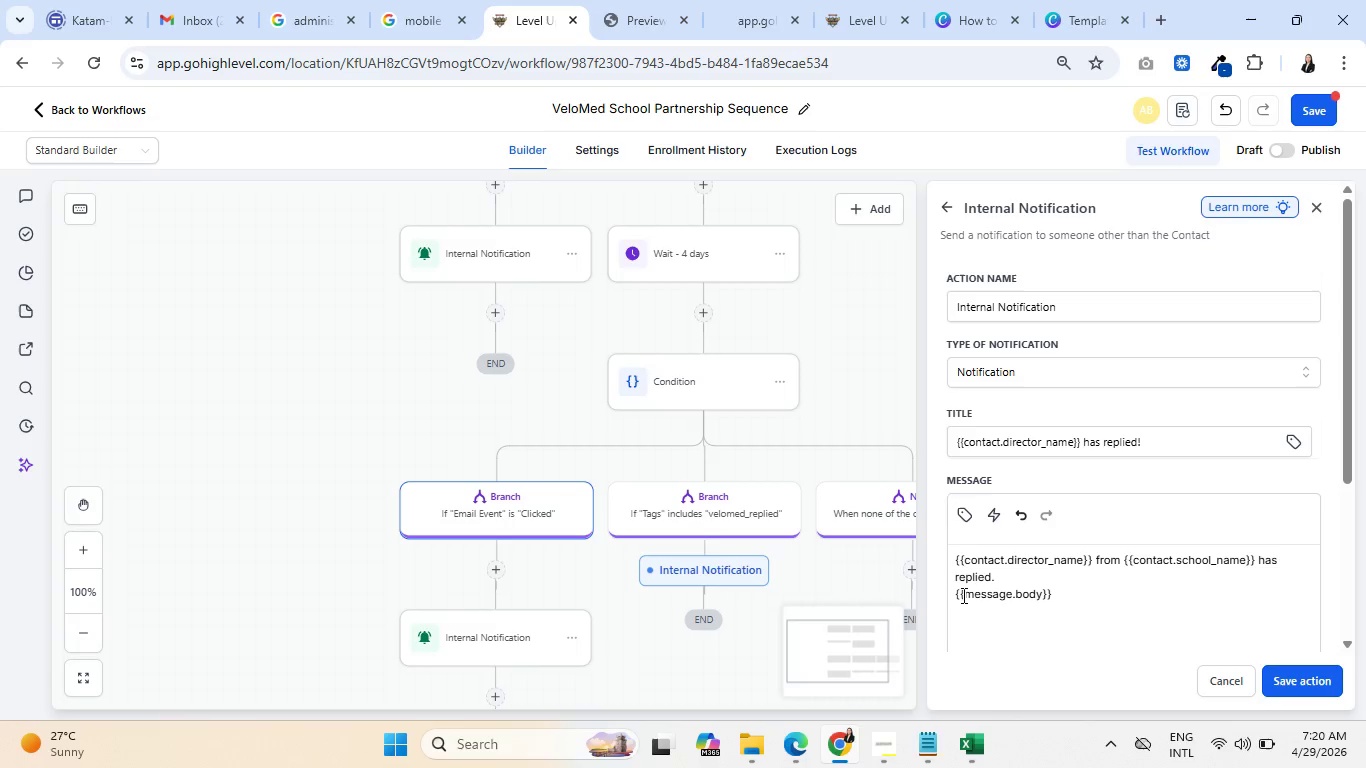 
left_click([957, 594])
 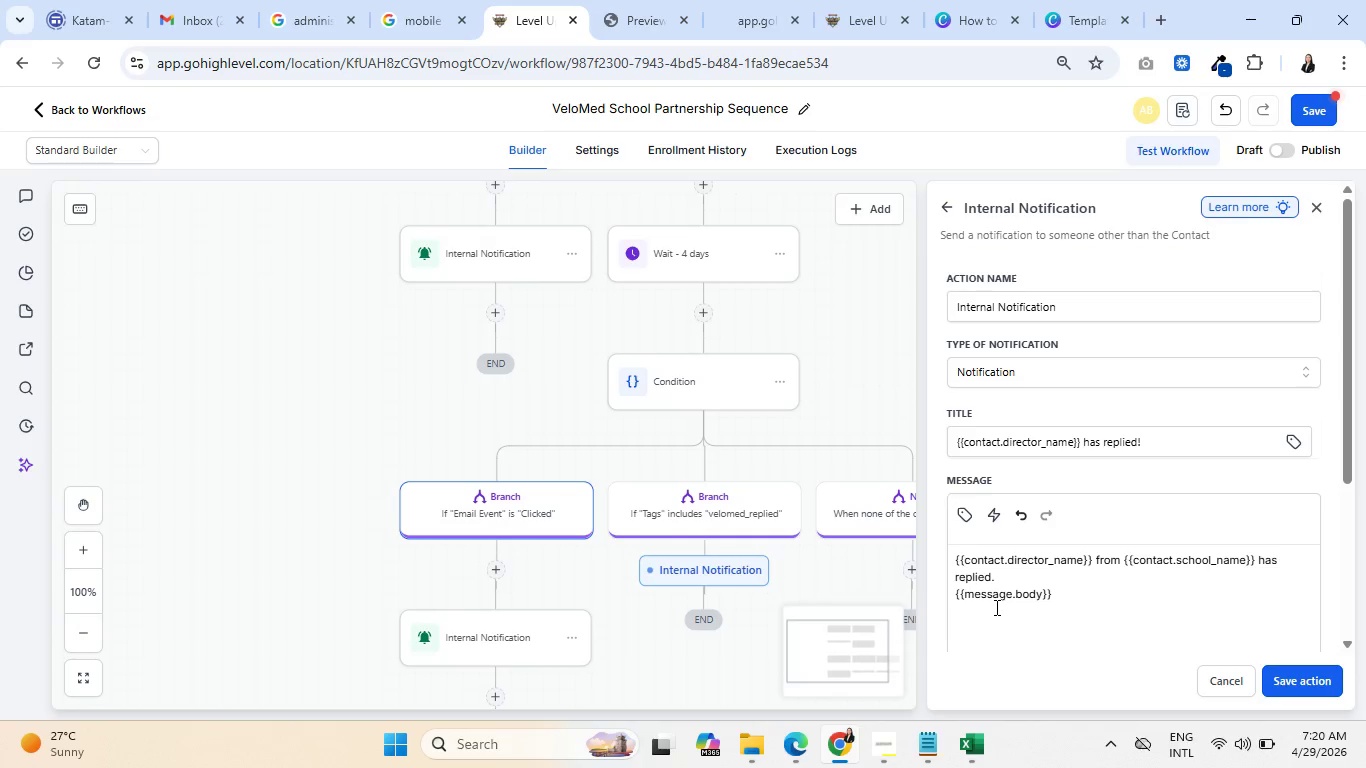 
wait(8.06)
 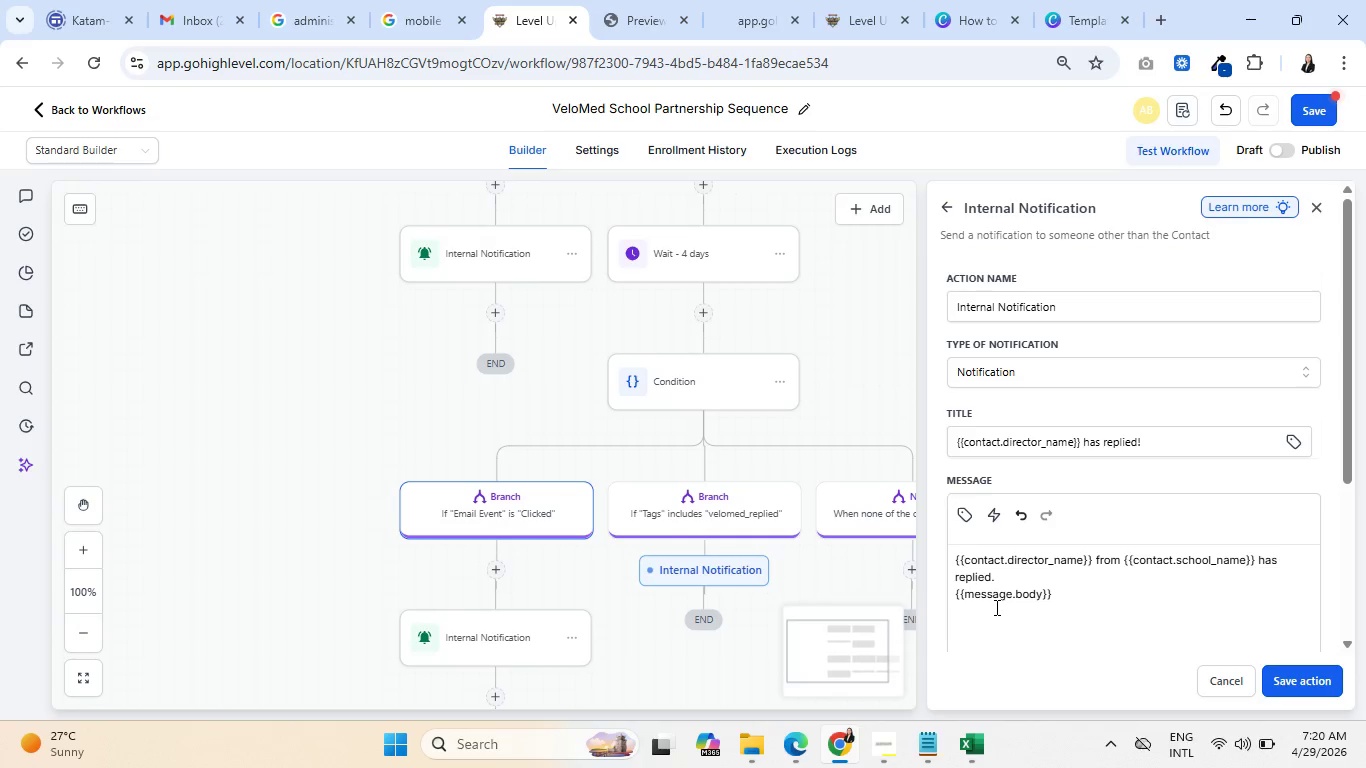 
left_click([1001, 572])
 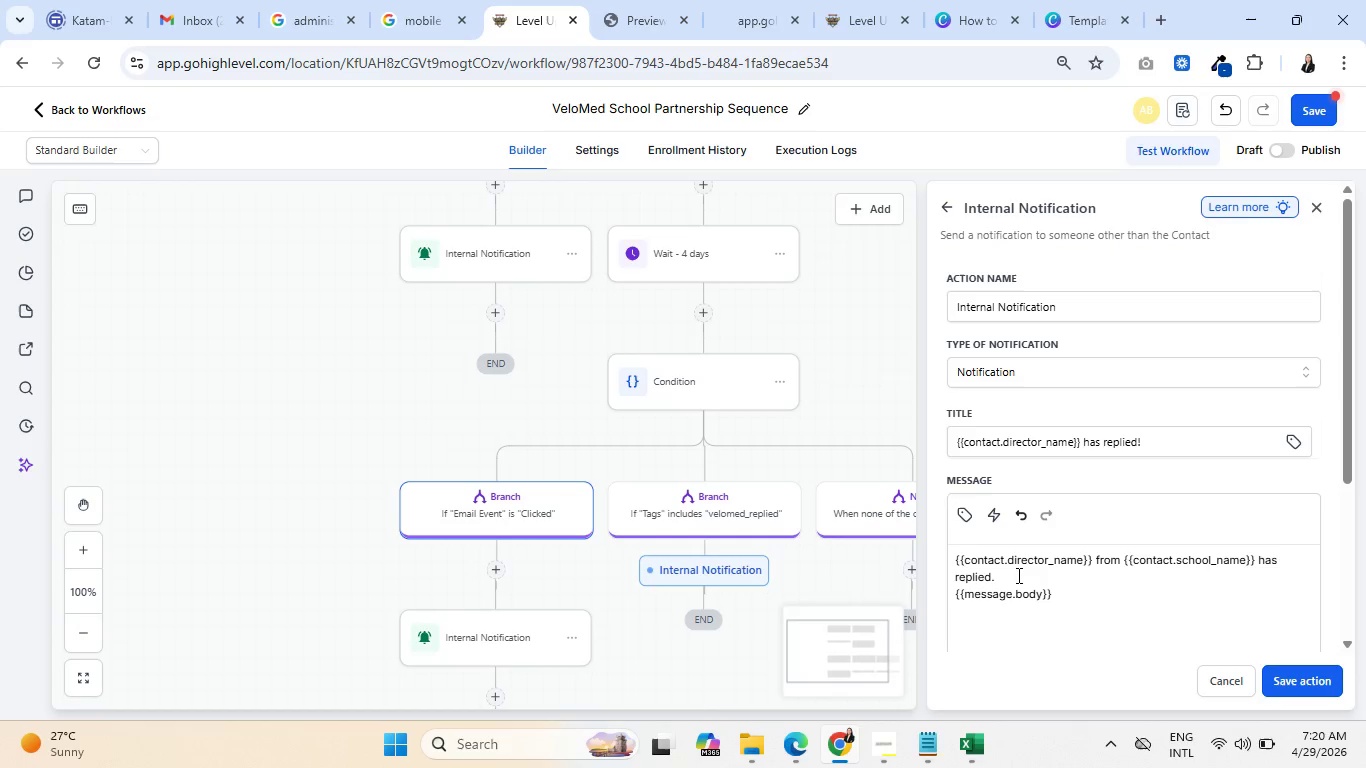 
wait(5.12)
 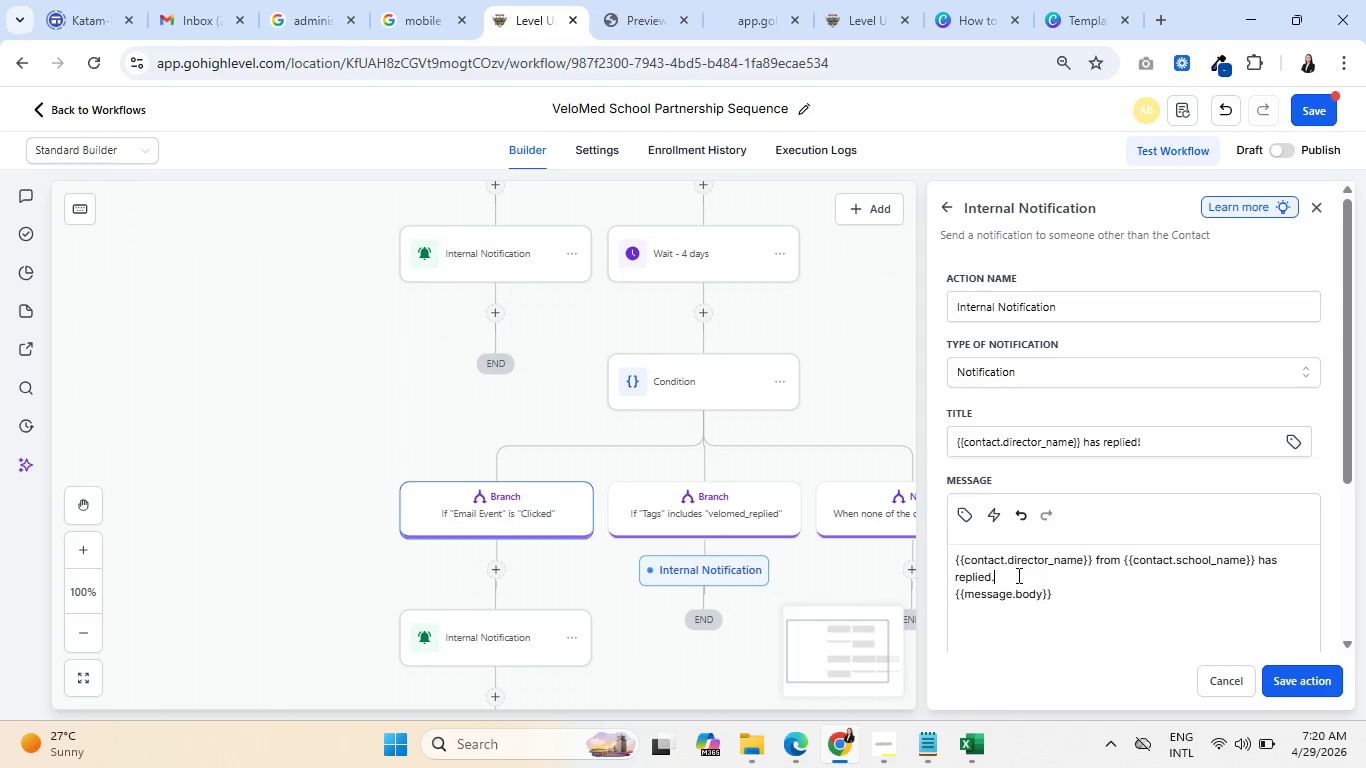 
key(Enter)
 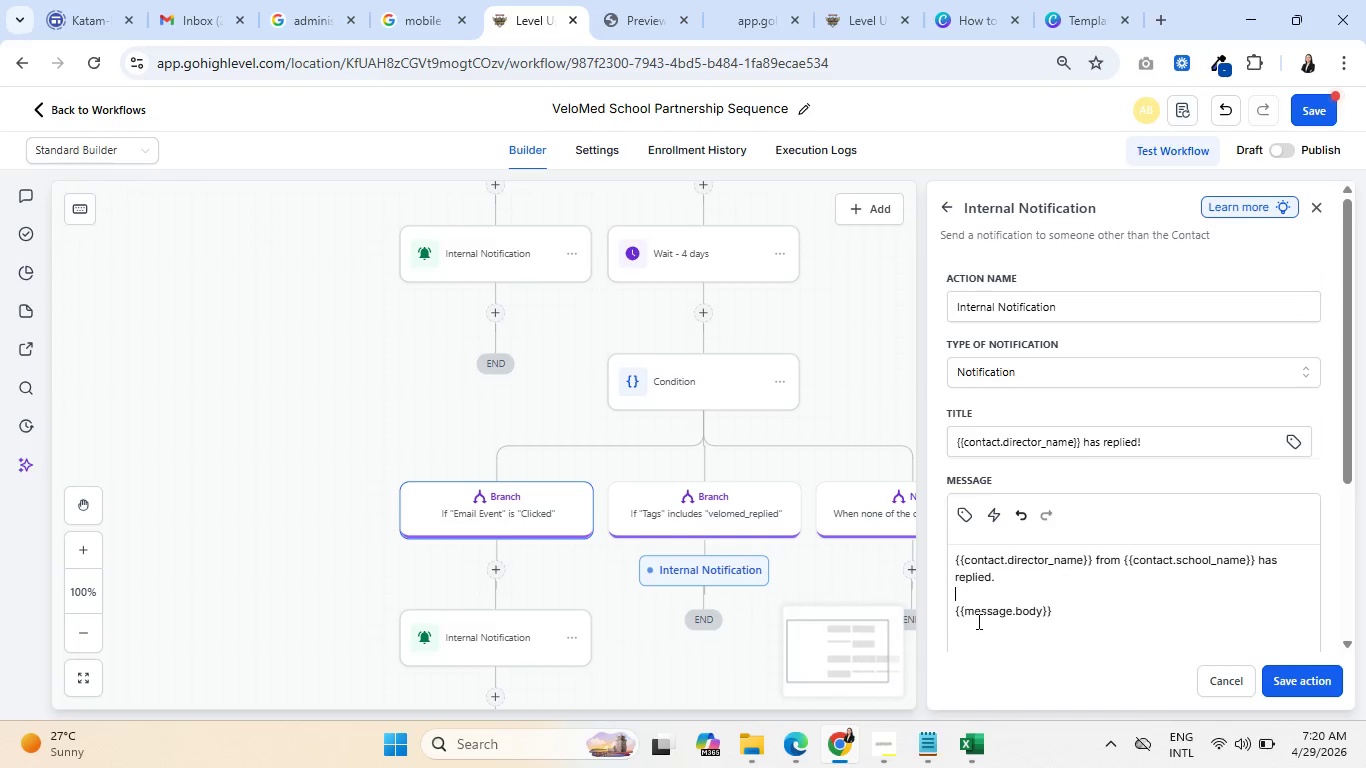 
wait(5.16)
 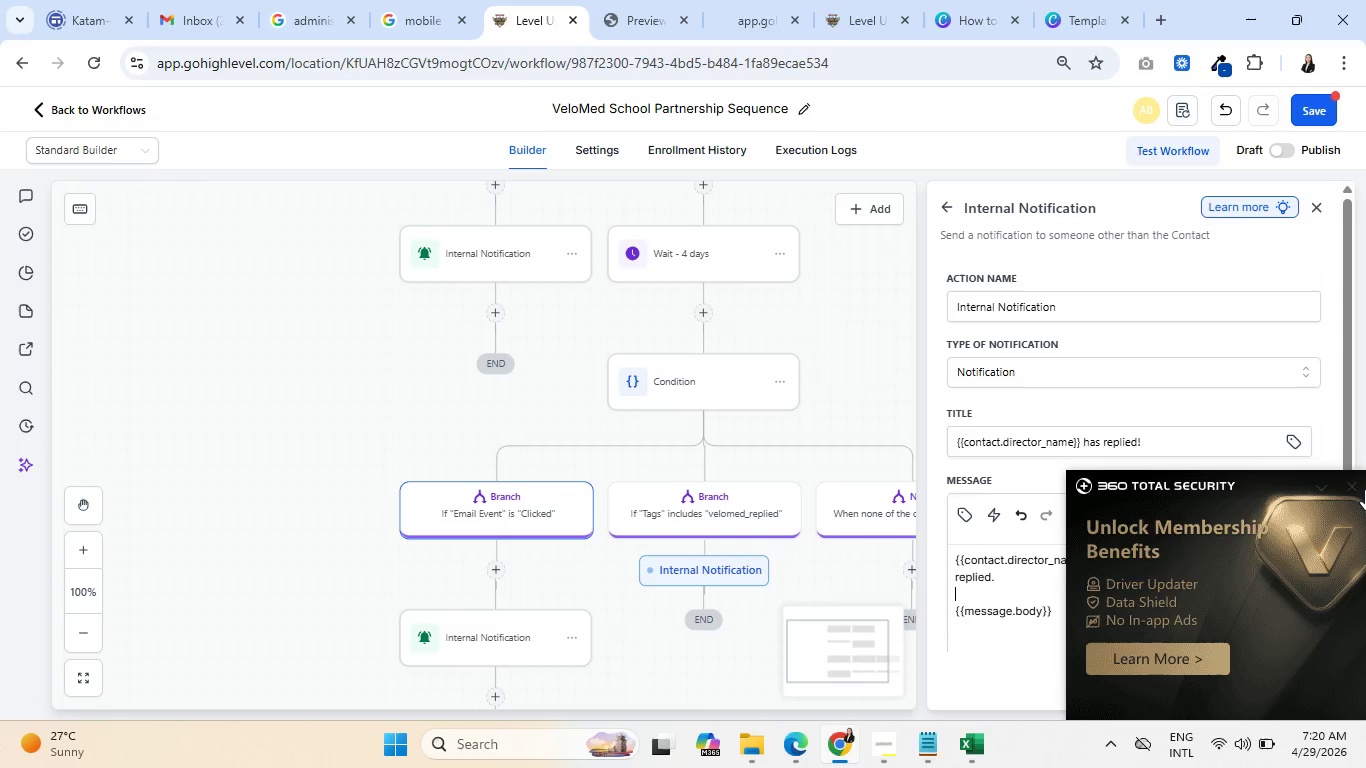 
key(Shift+ShiftRight)
 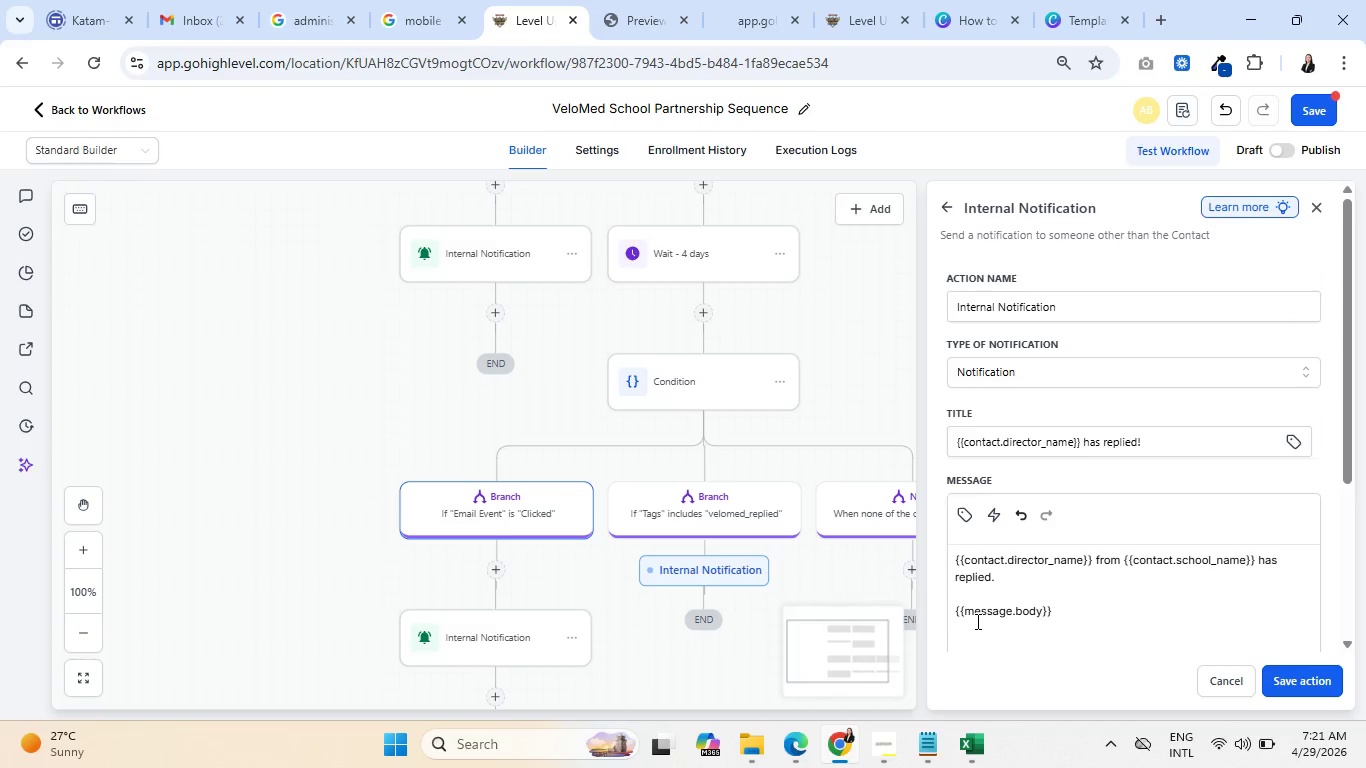 
key(Shift+Quote)
 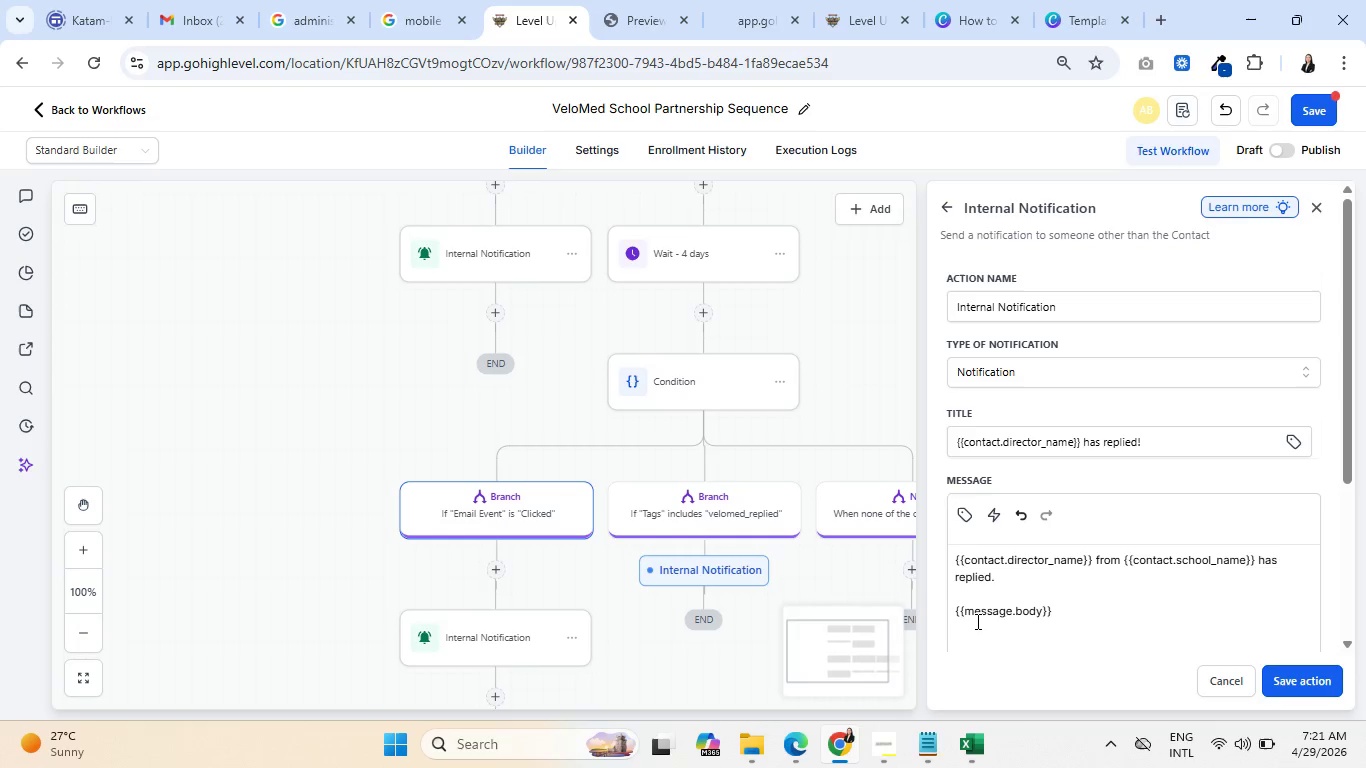 
key(Backspace)
 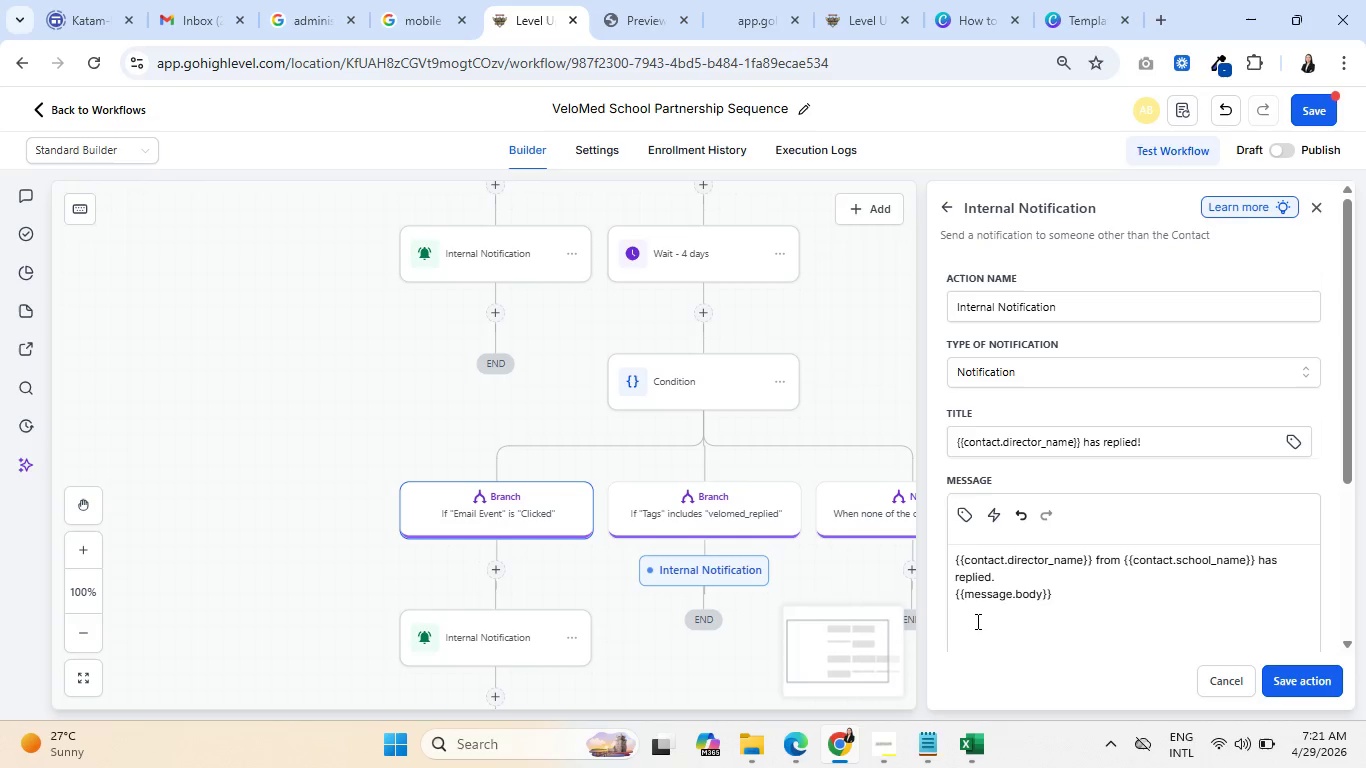 
key(Enter)
 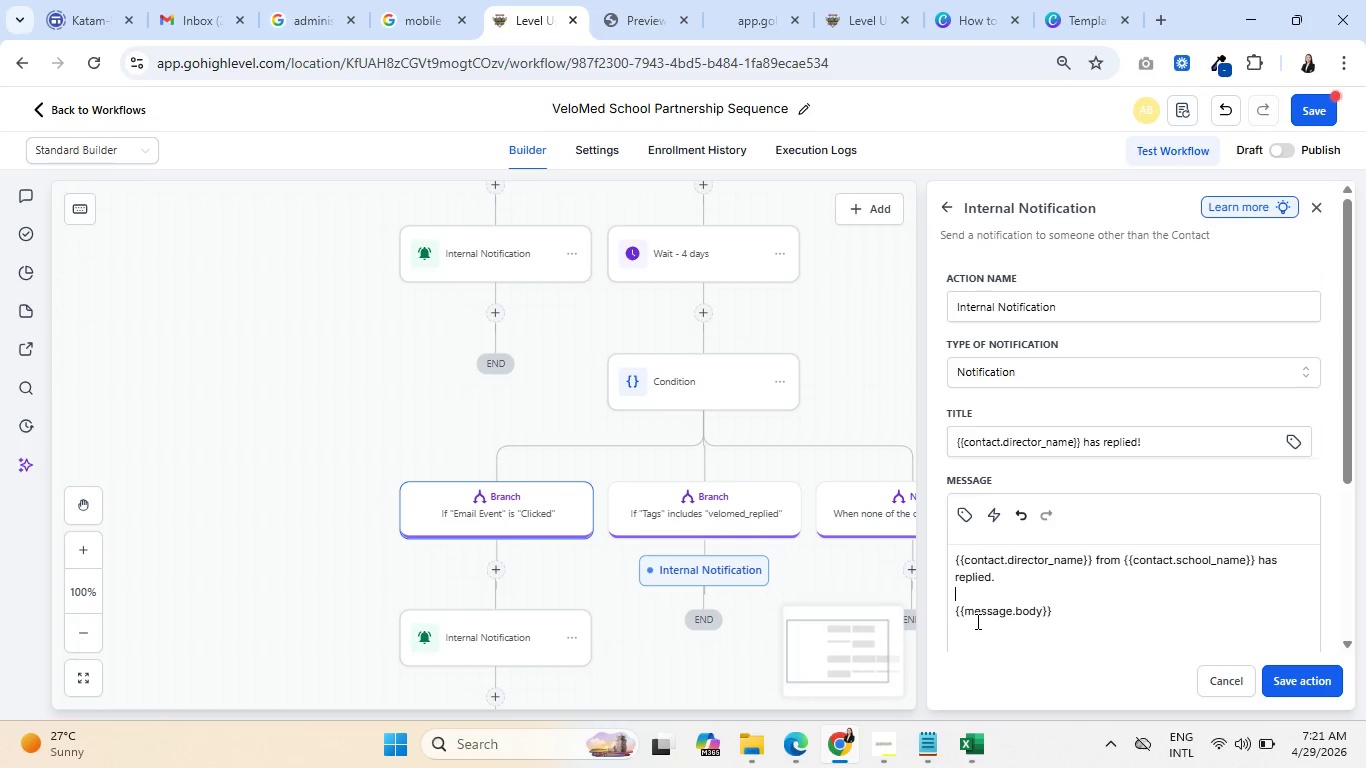 
wait(39.31)
 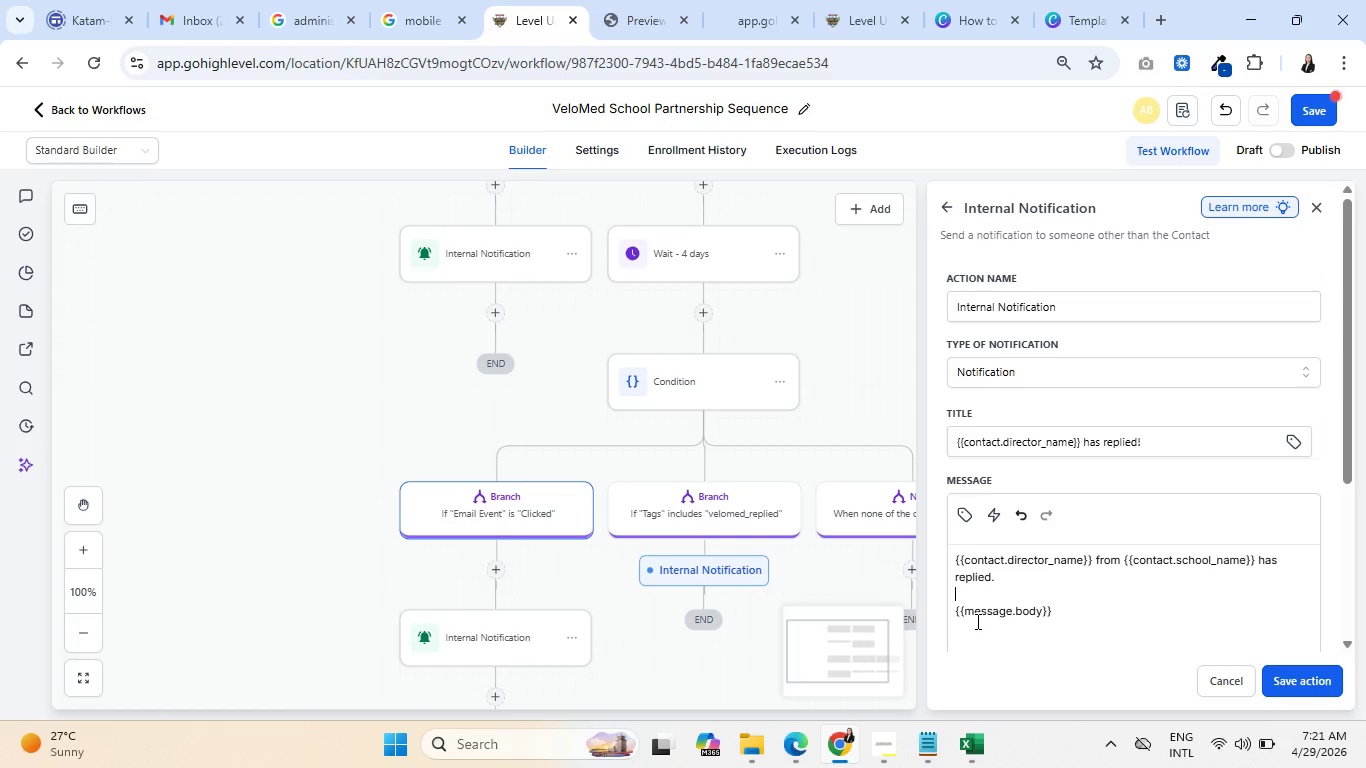 
key(Shift+ShiftRight)
 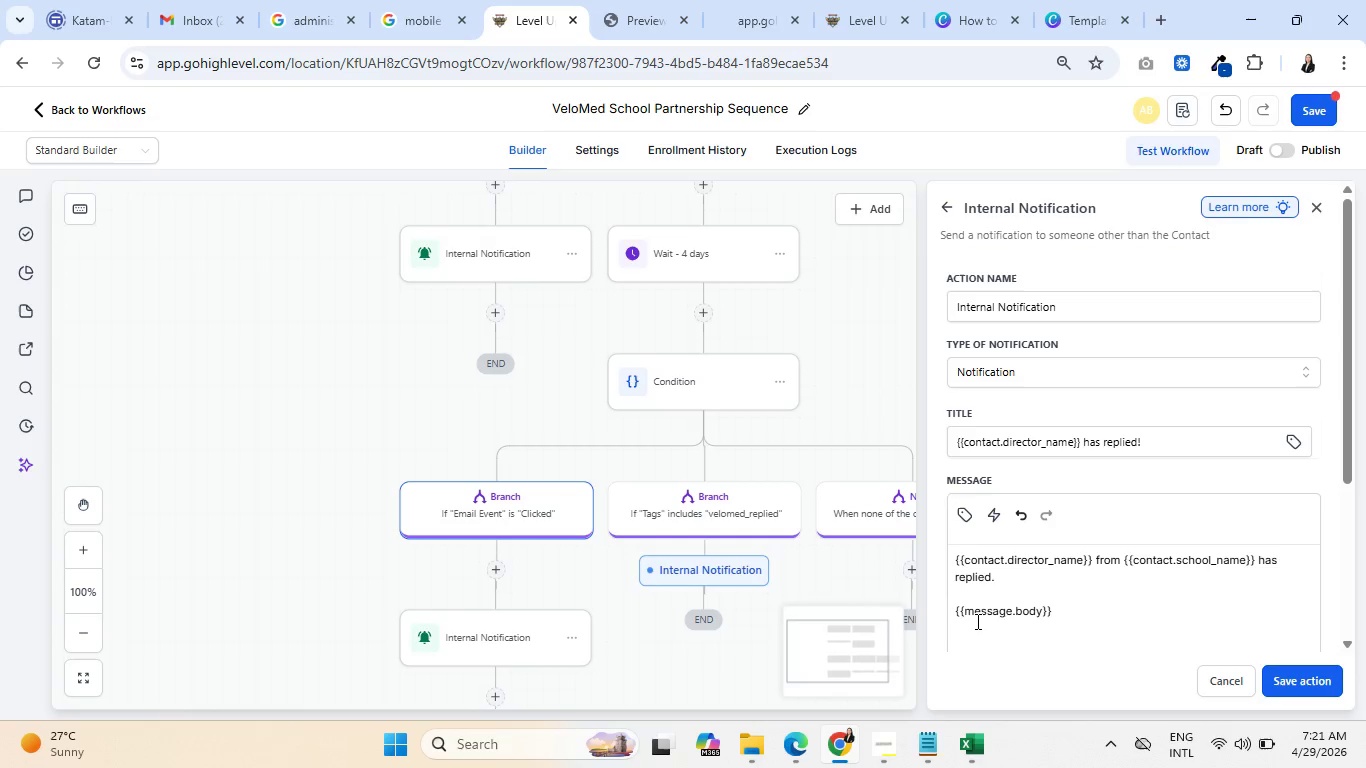 
left_click([960, 514])
 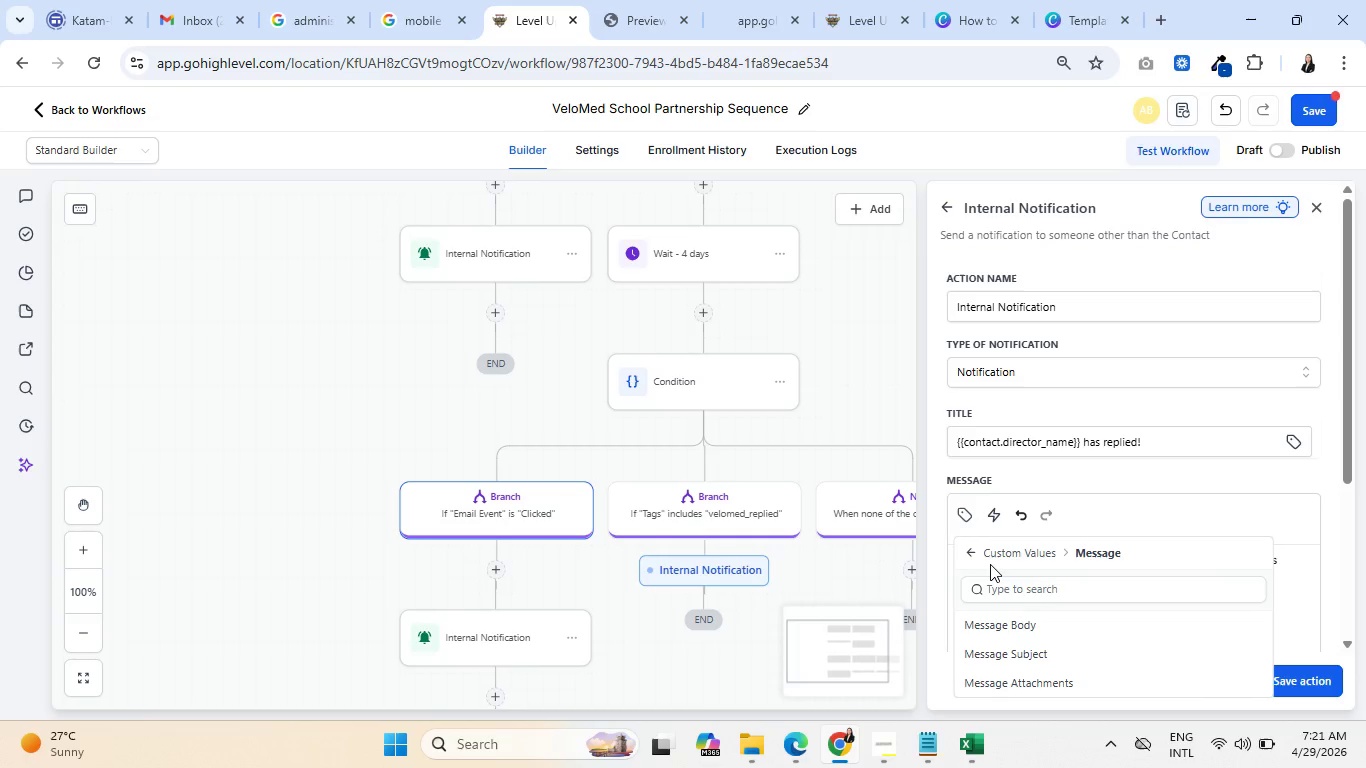 
left_click([968, 547])
 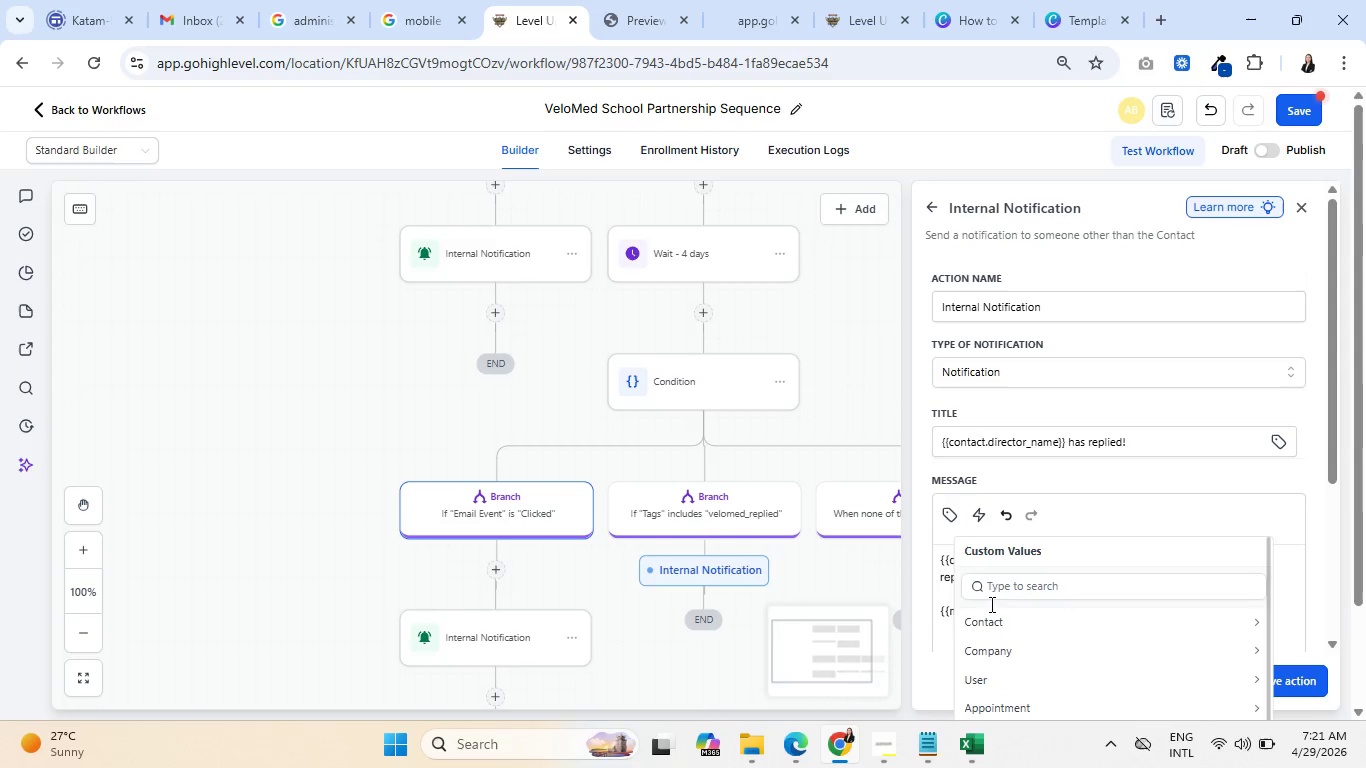 
left_click([993, 623])
 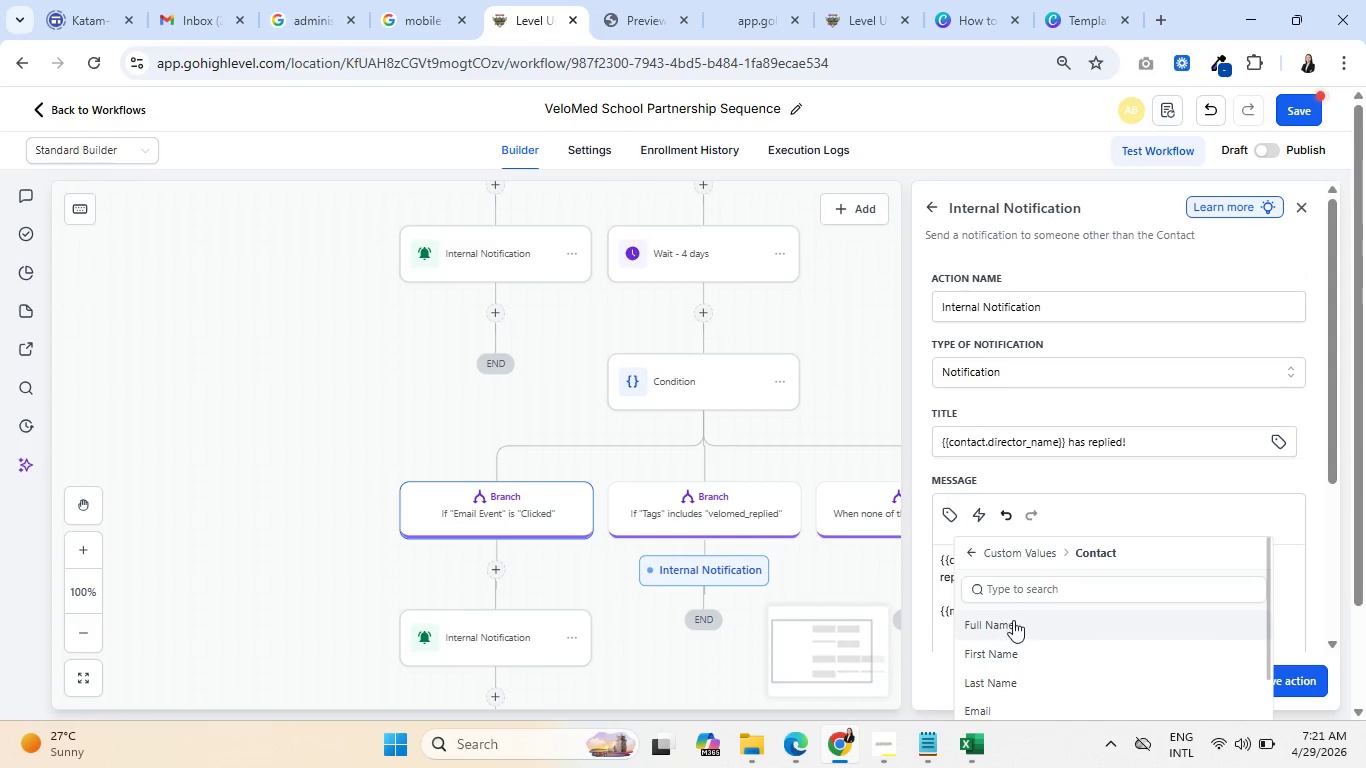 
left_click([1030, 596])
 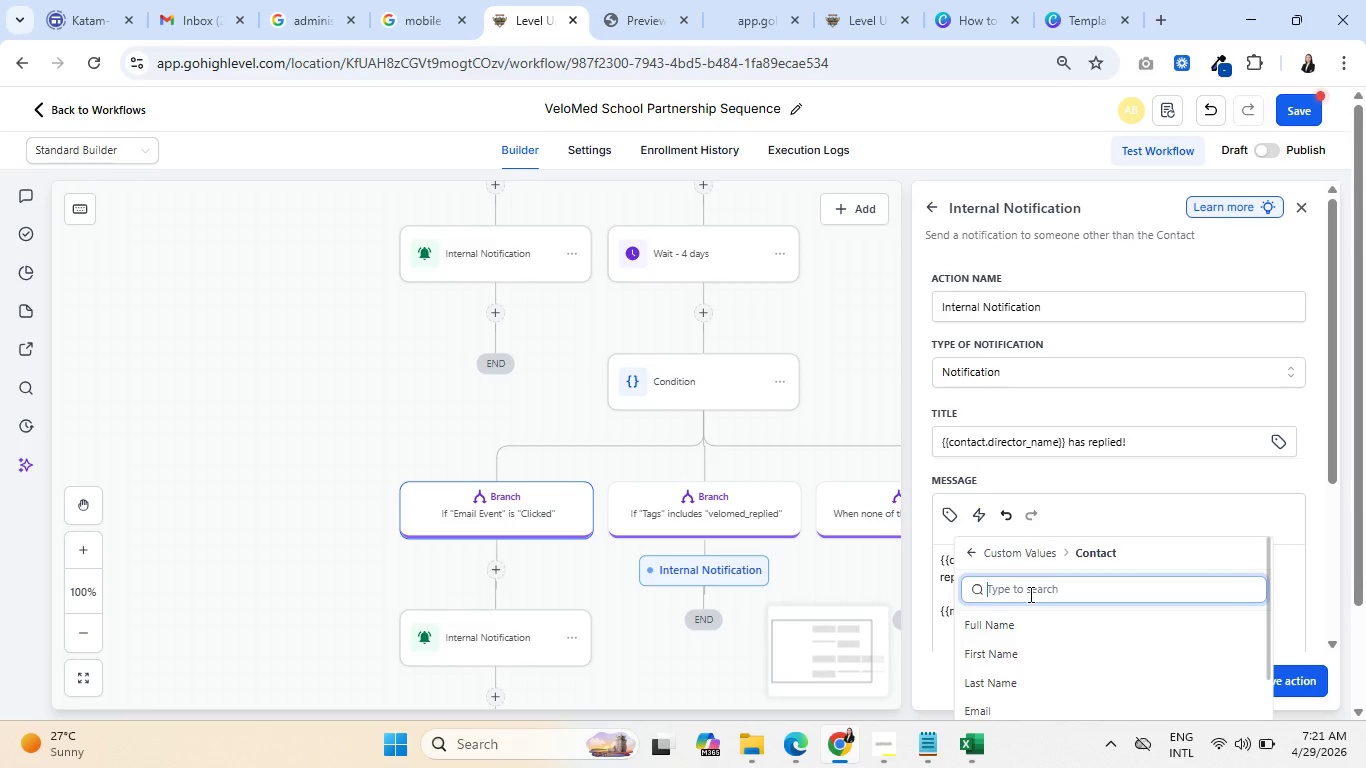 
type(direct)
 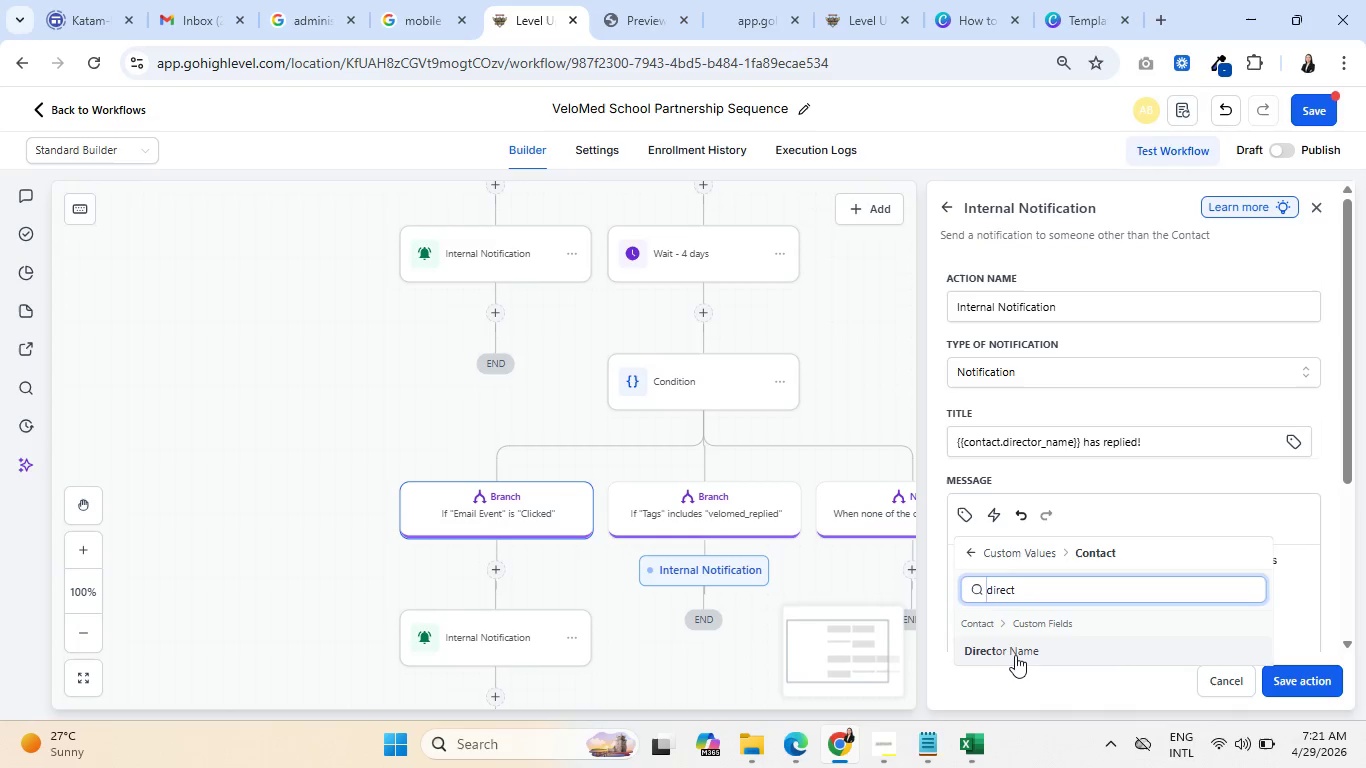 
left_click([1015, 654])
 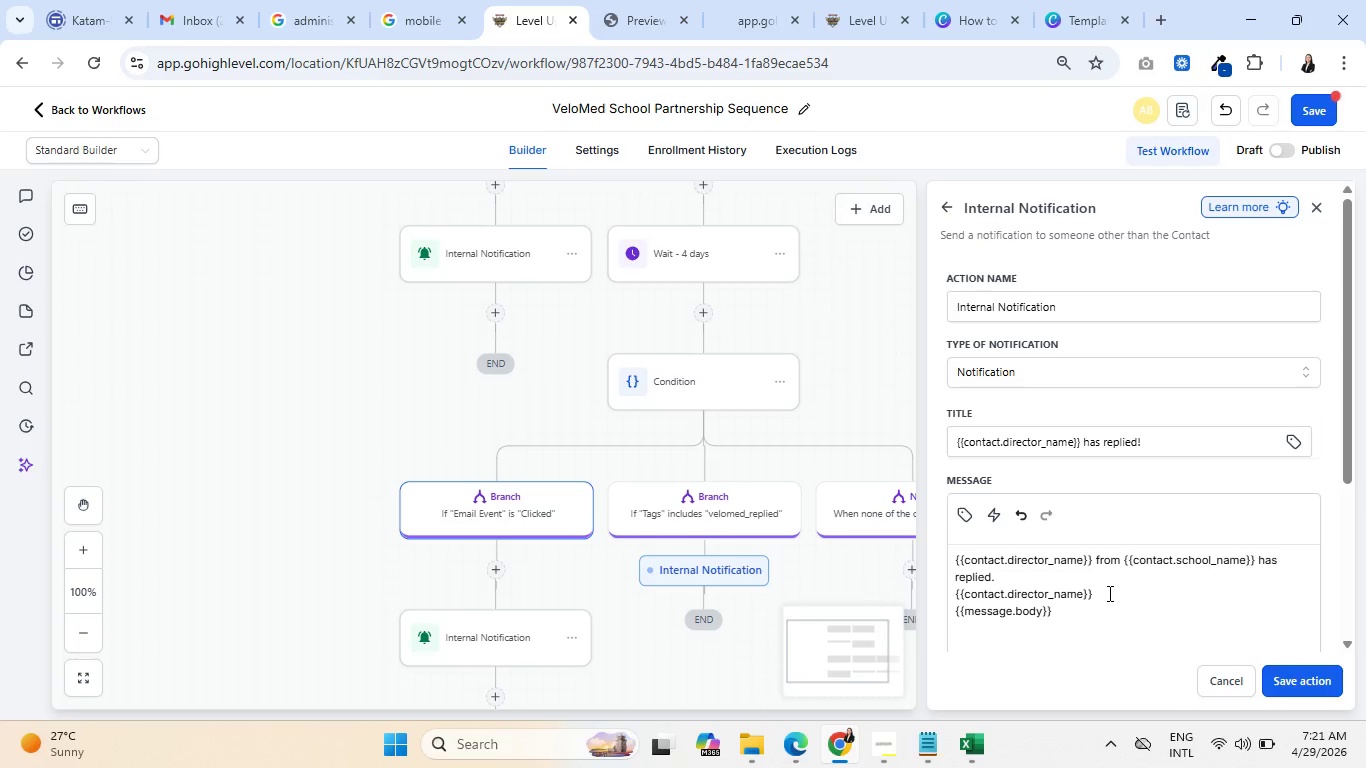 
type('s reply:)
 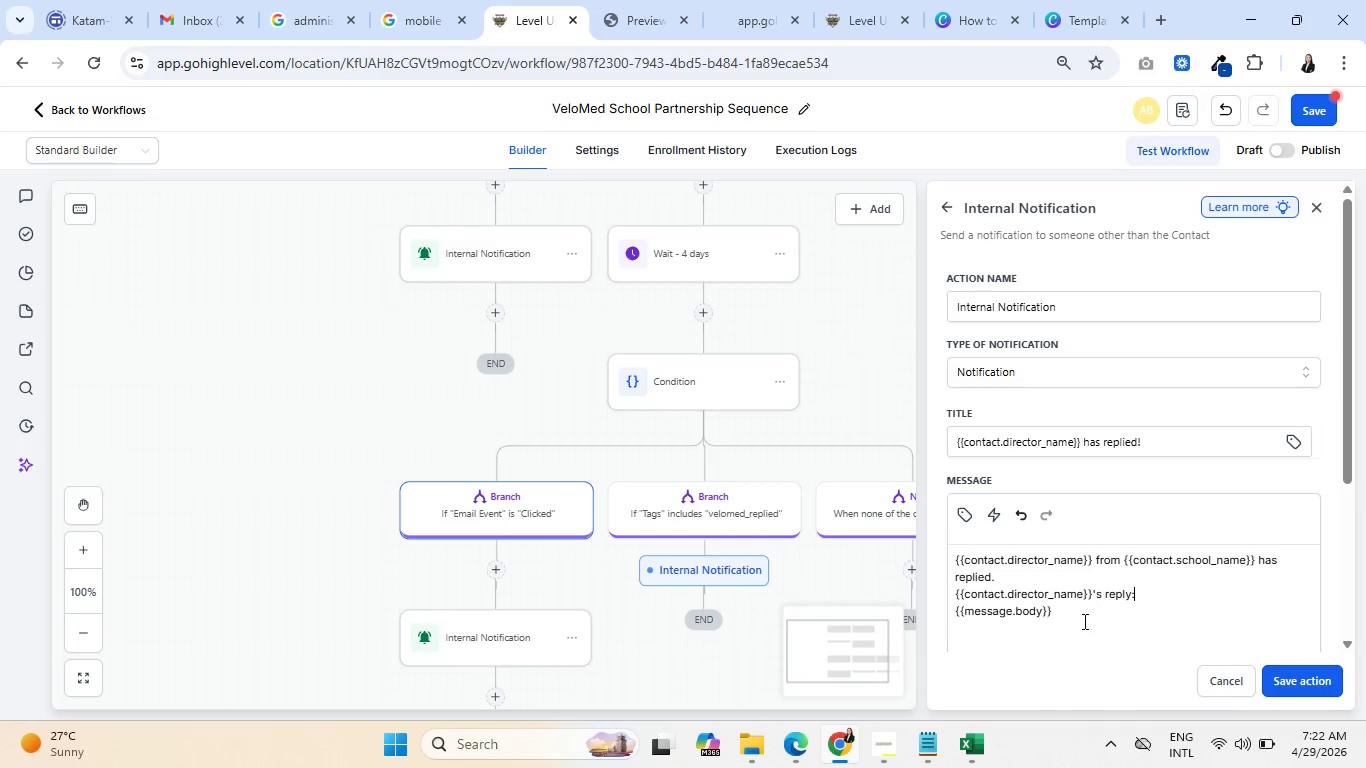 
left_click([1049, 640])
 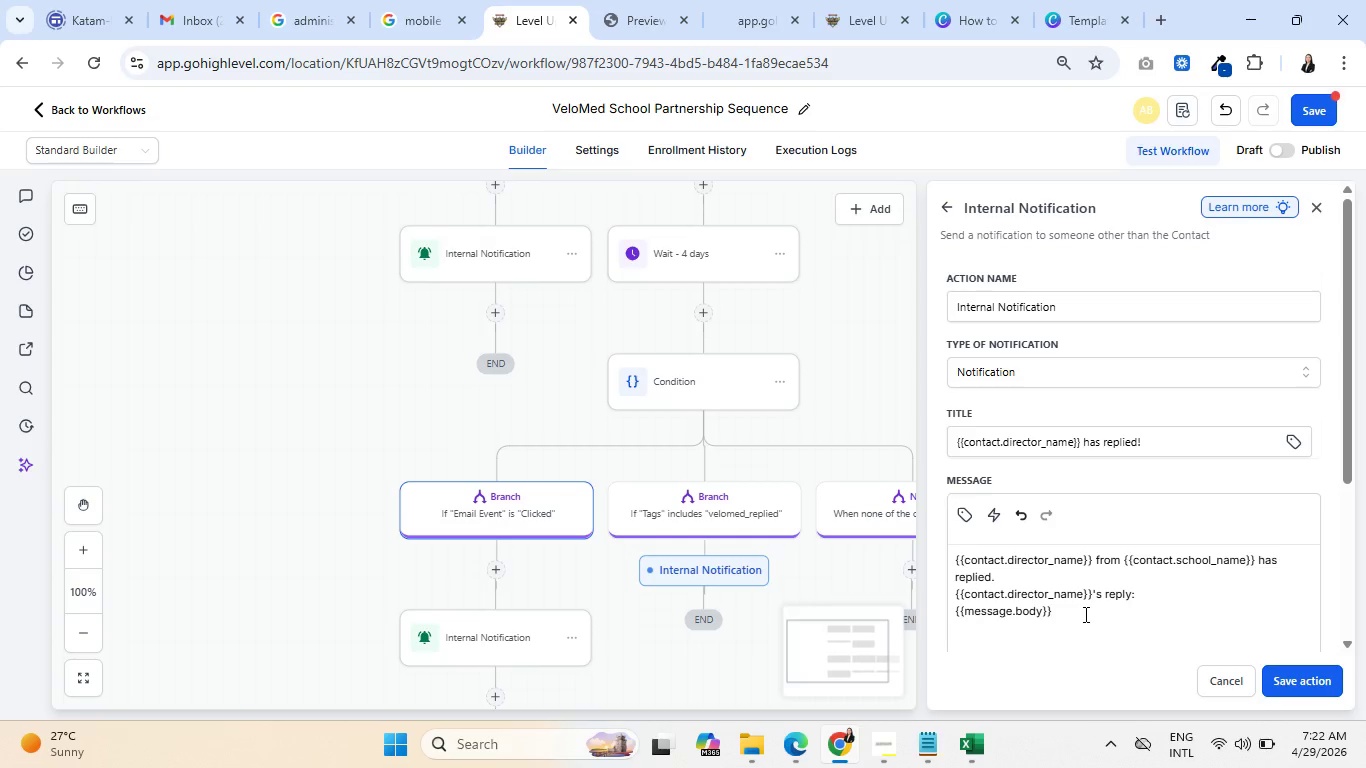 
key(ArrowRight)
 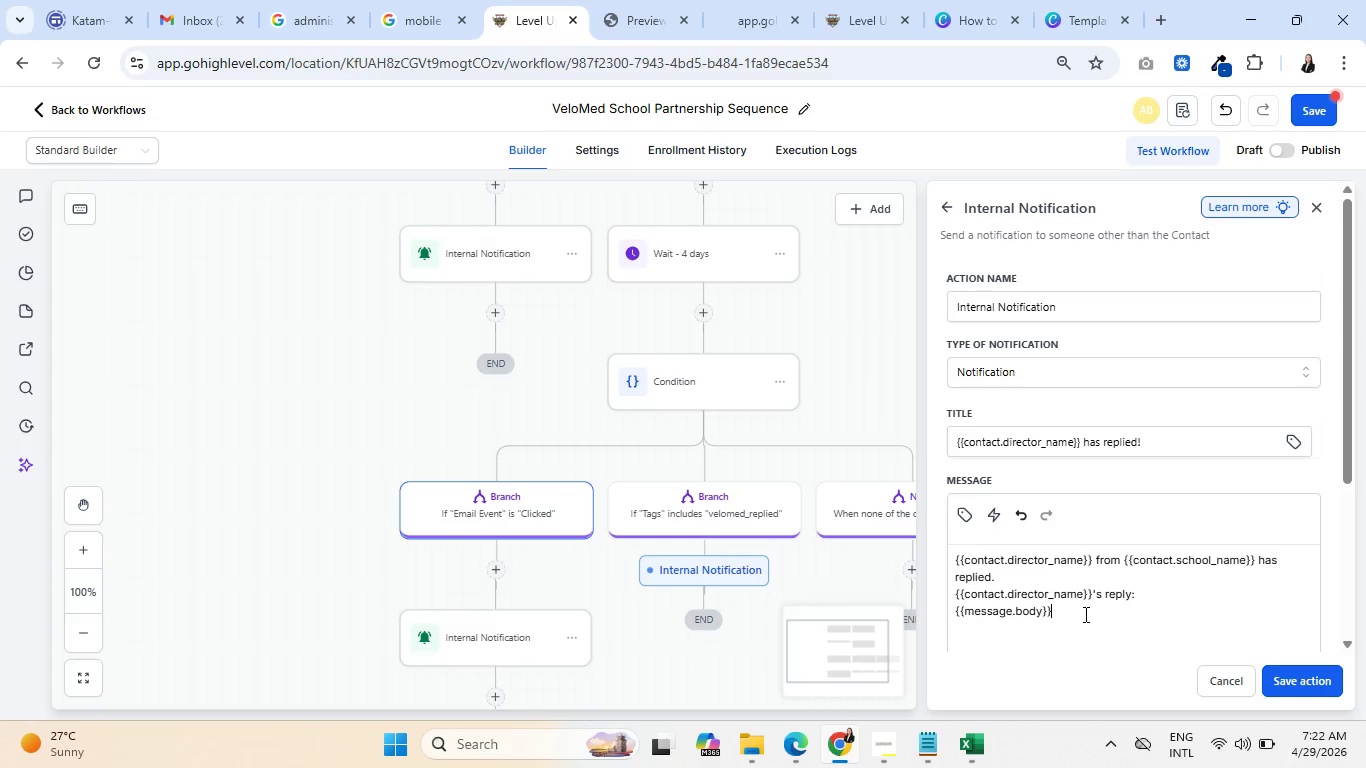 
key(Enter)
 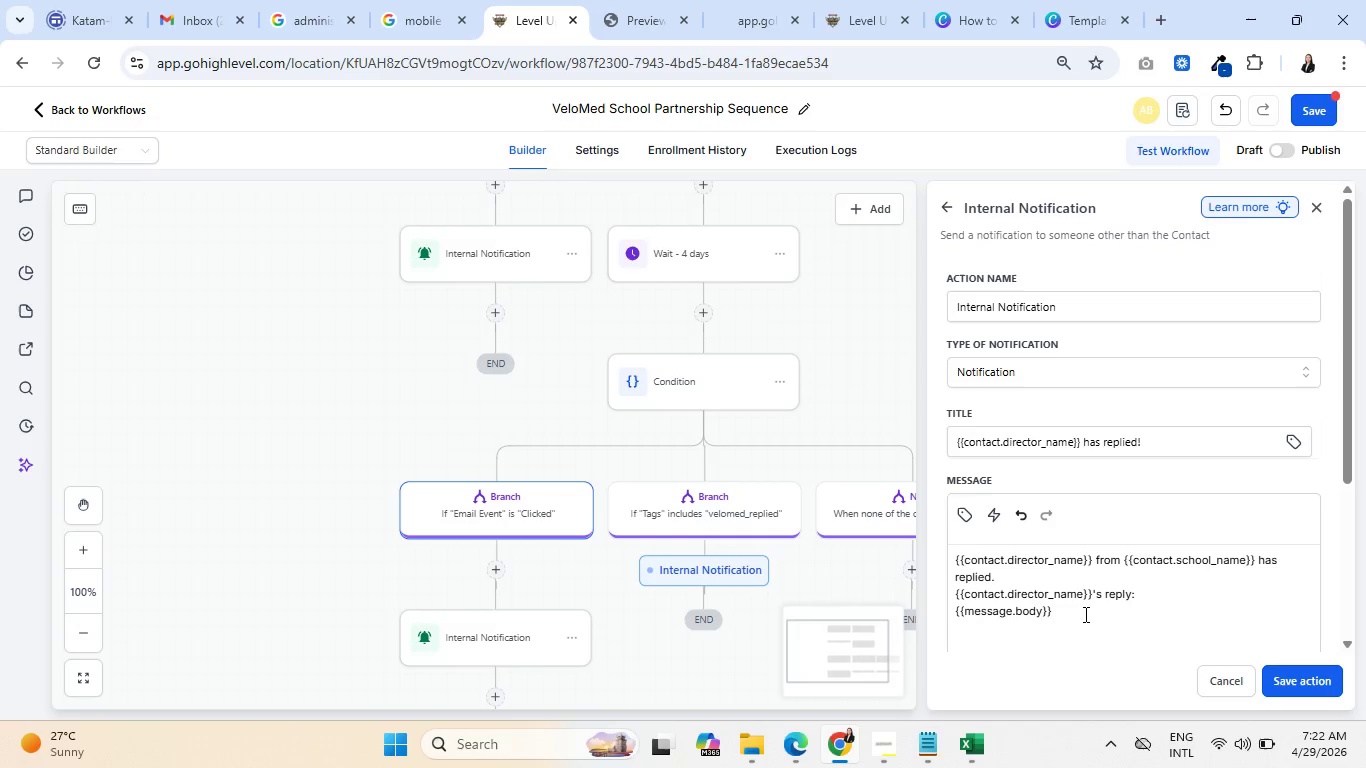 
key(Enter)
 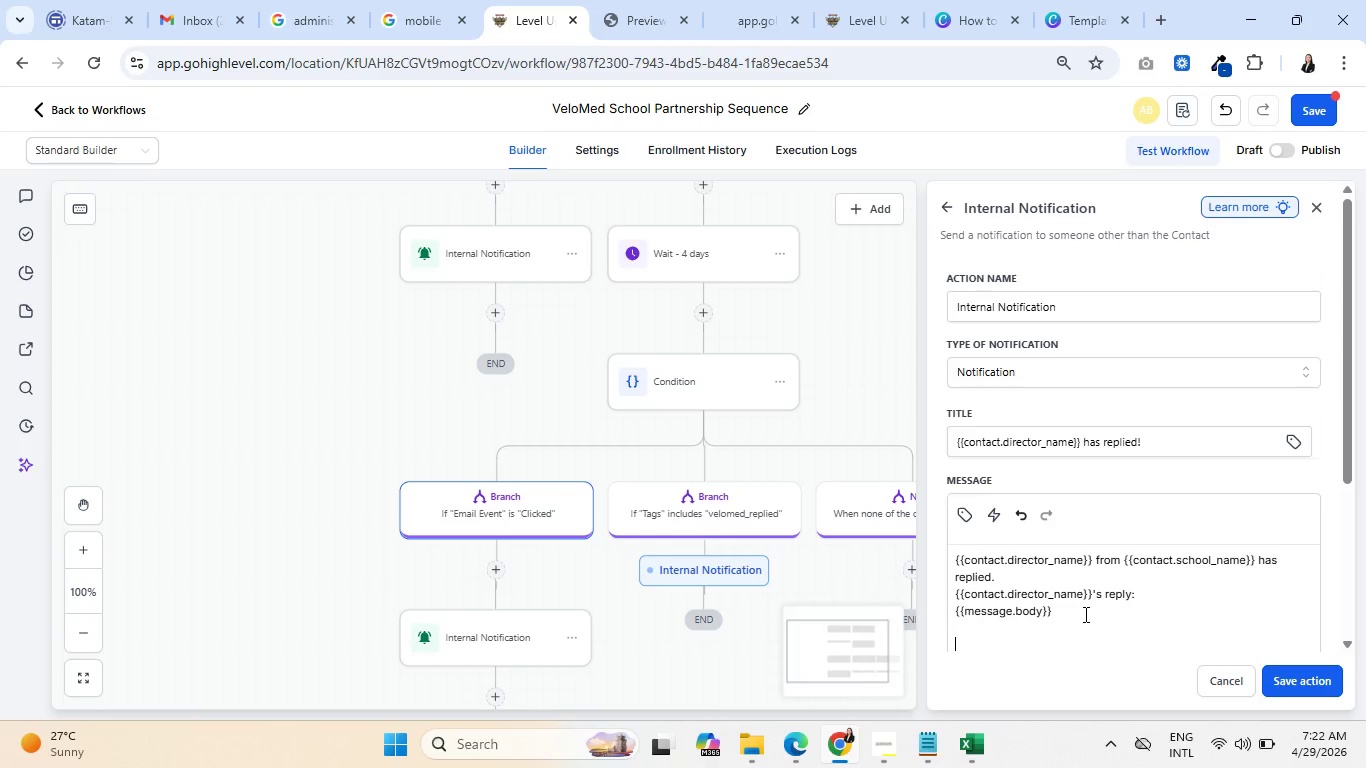 
wait(8.62)
 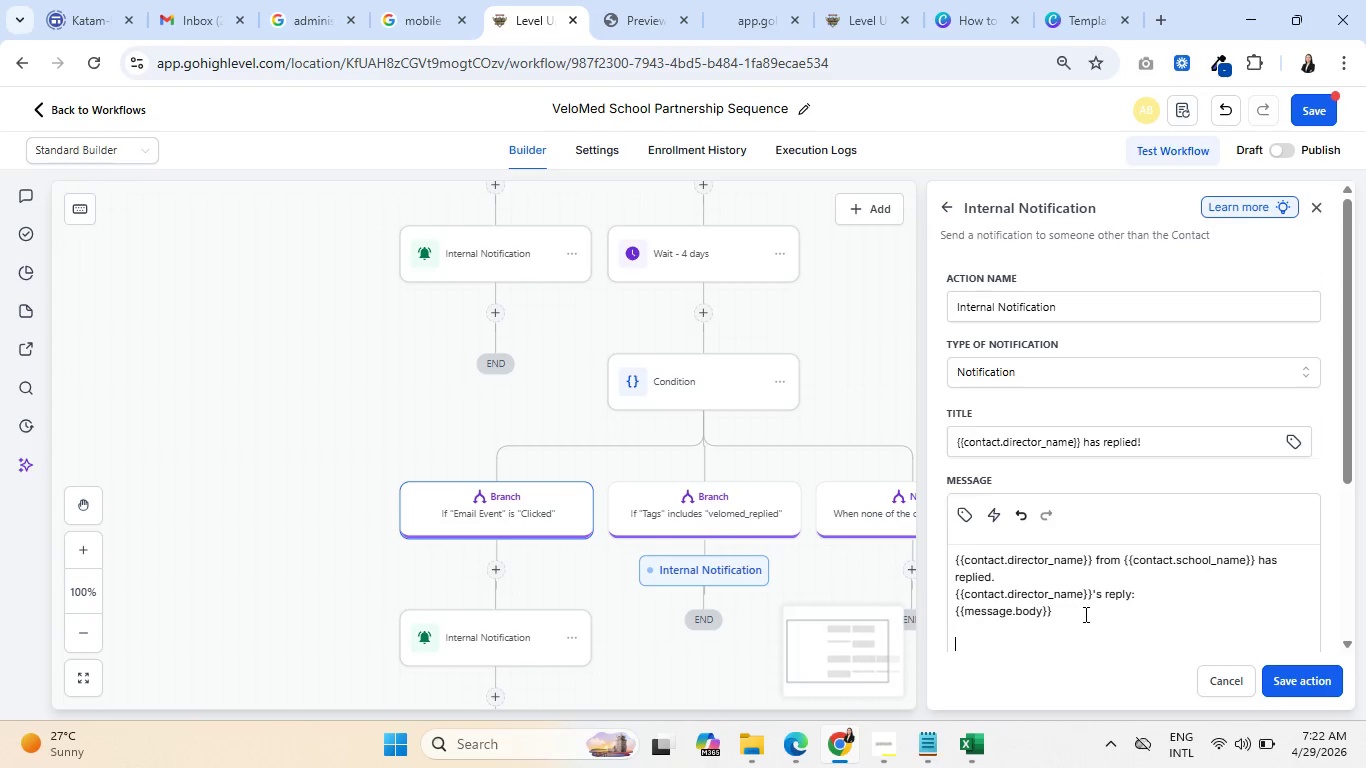 
left_click_drag(start_coordinate=[1084, 614], to_coordinate=[986, 608])
 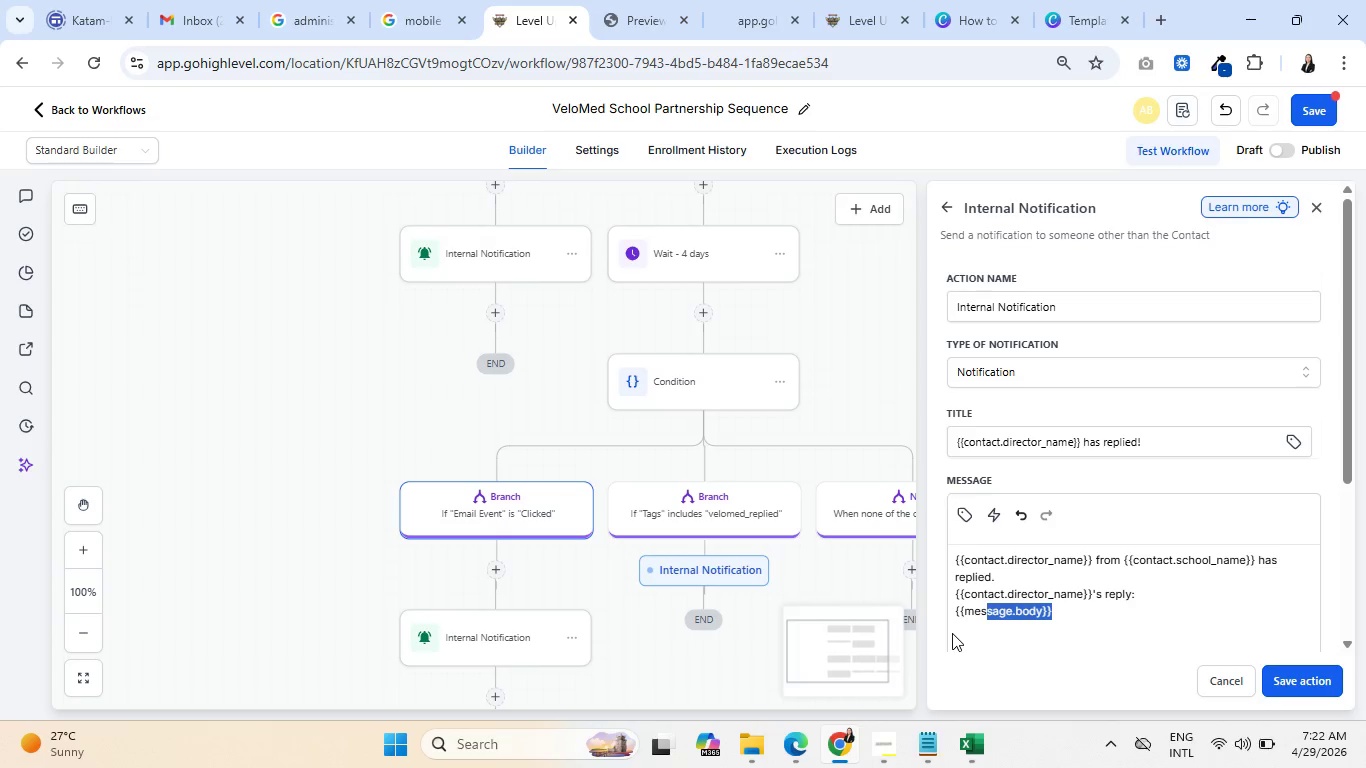 
left_click([975, 629])
 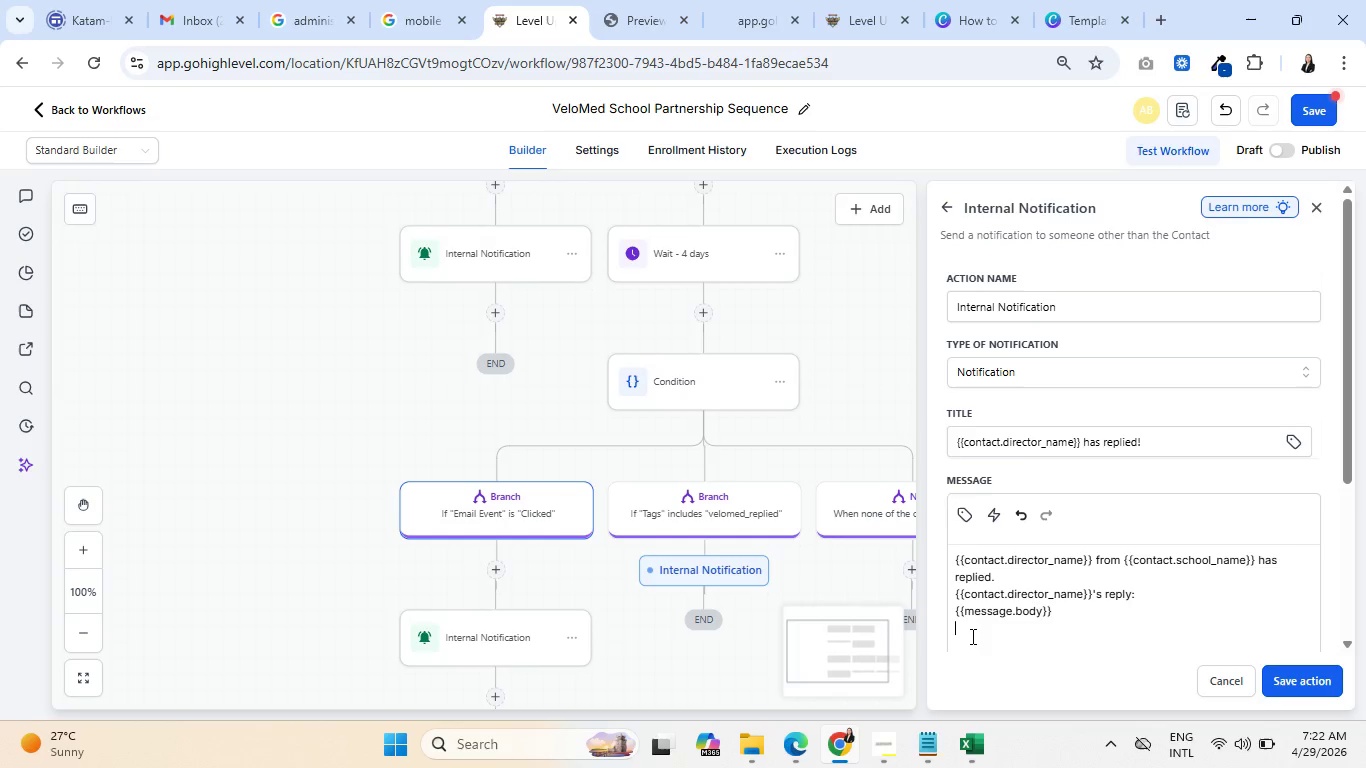 
left_click_drag(start_coordinate=[971, 636], to_coordinate=[946, 595])
 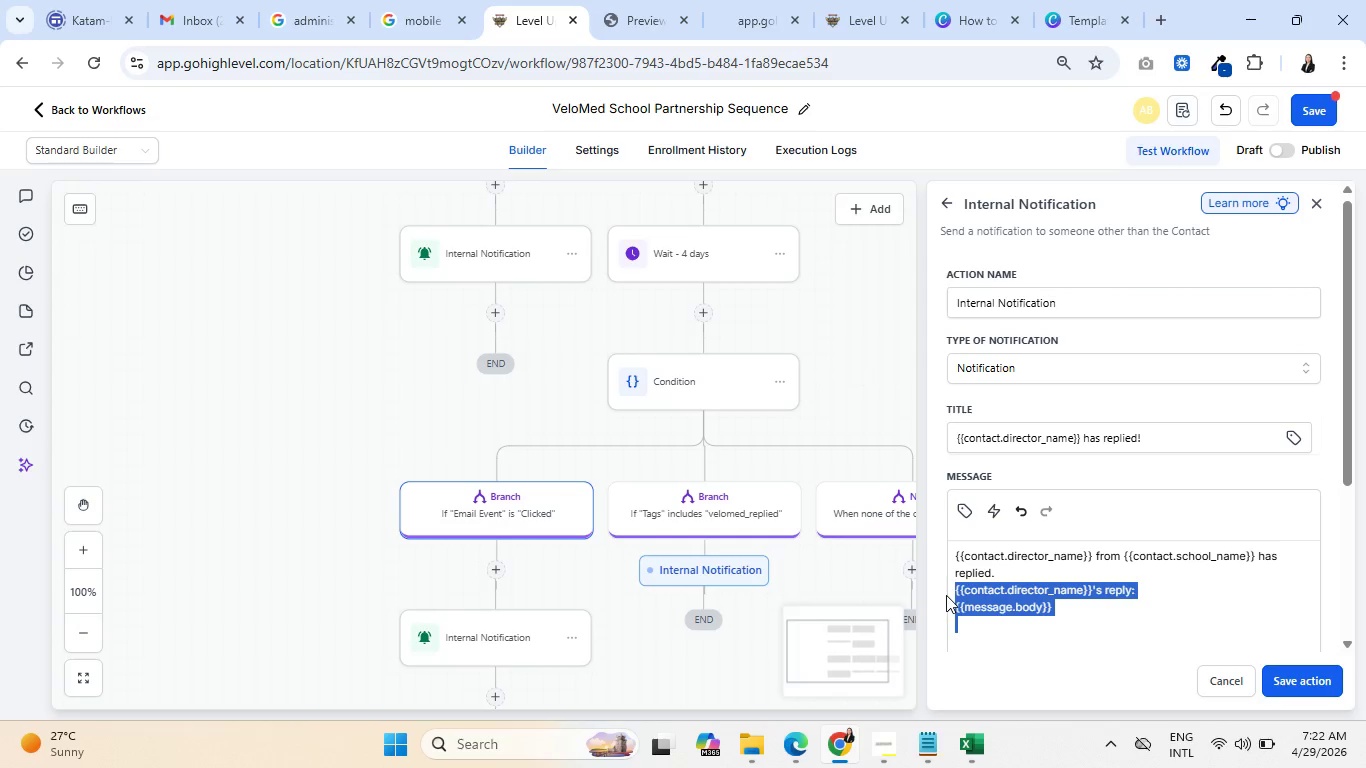 
key(Backspace)
key(Backspace)
type( P)
key(Backspace)
type(Please review and follow up immediately.)
 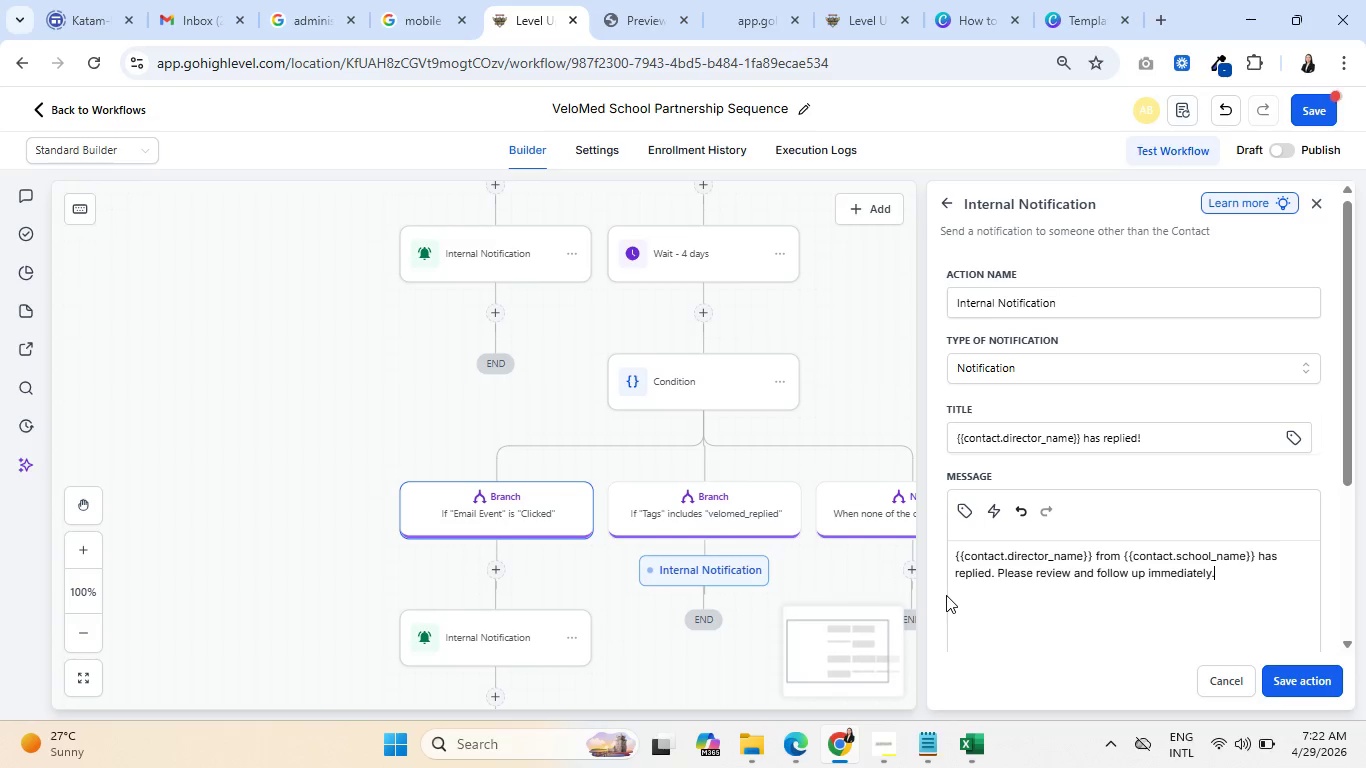 
left_click([1302, 675])
 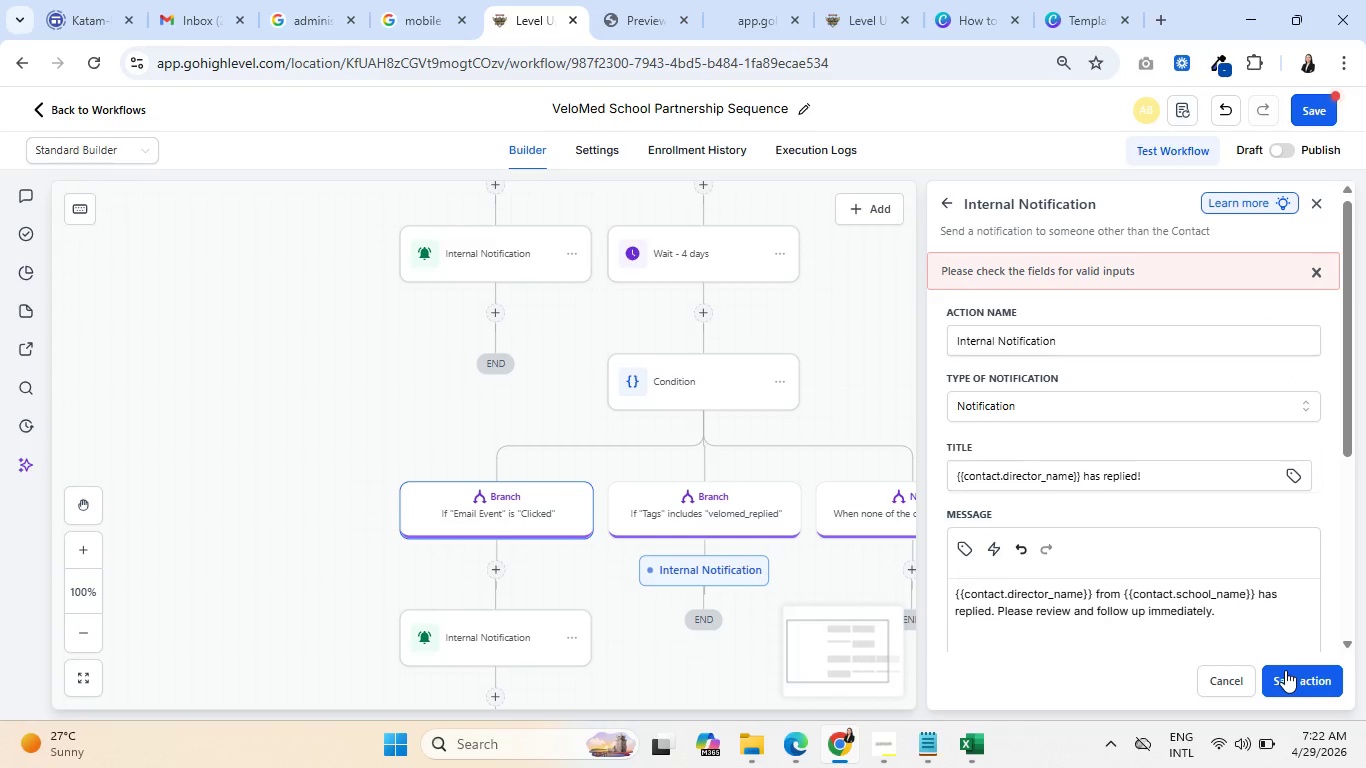 
scroll: coordinate [1210, 494], scroll_direction: down, amount: 5.0
 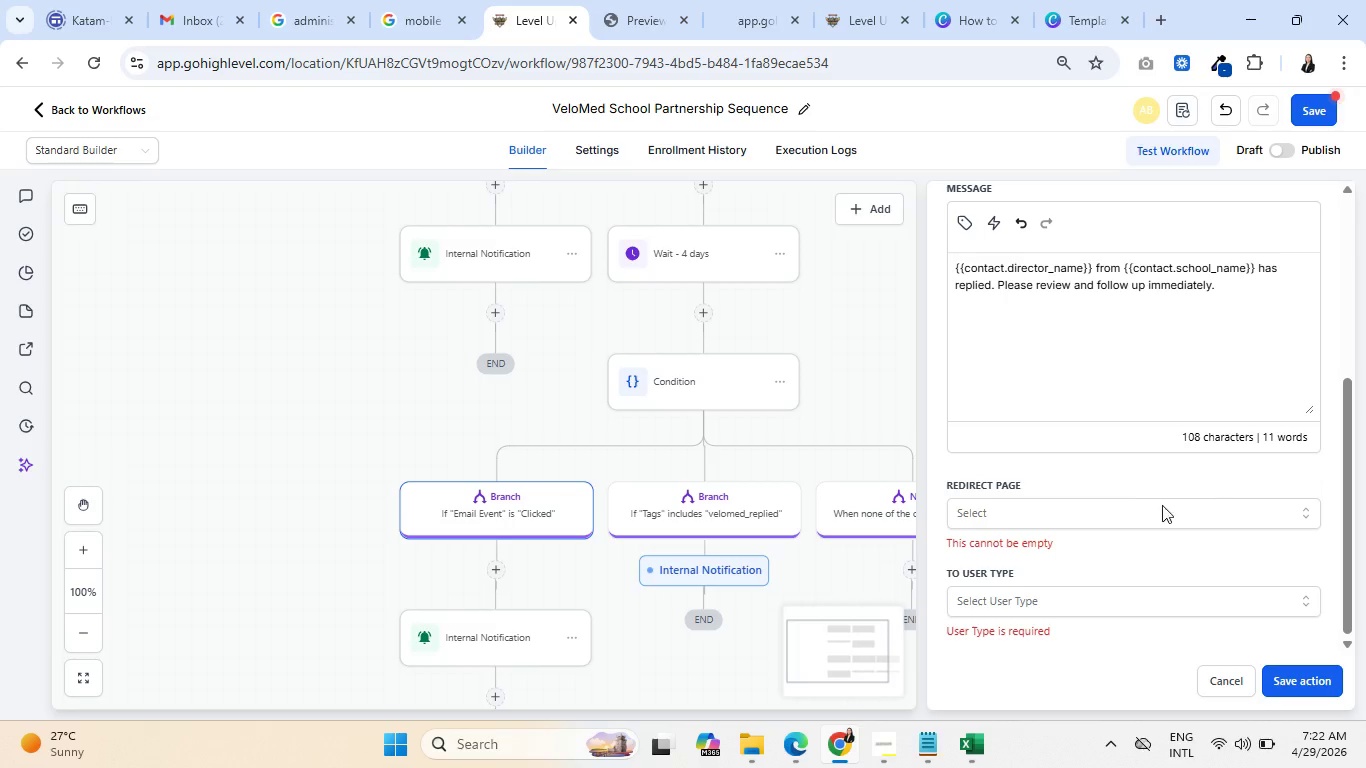 
left_click([1147, 507])
 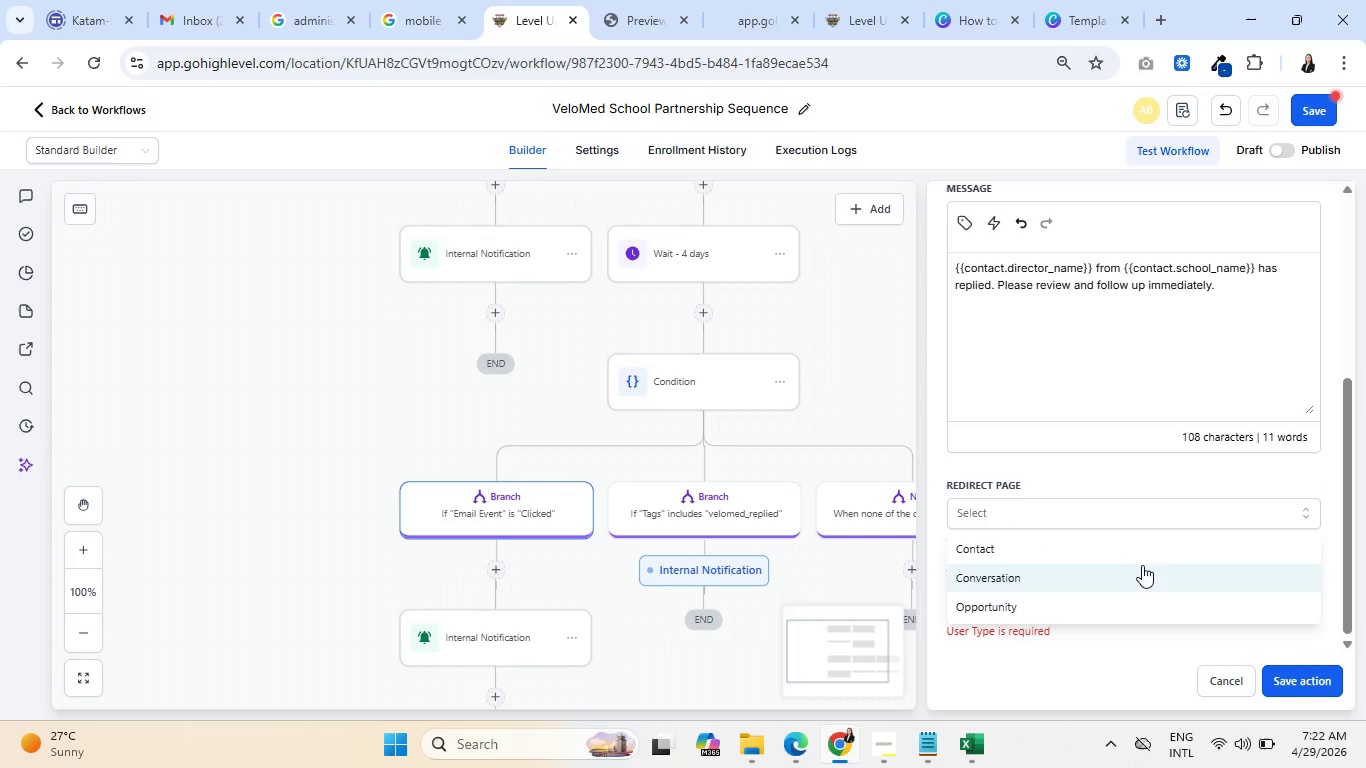 
left_click([1140, 577])
 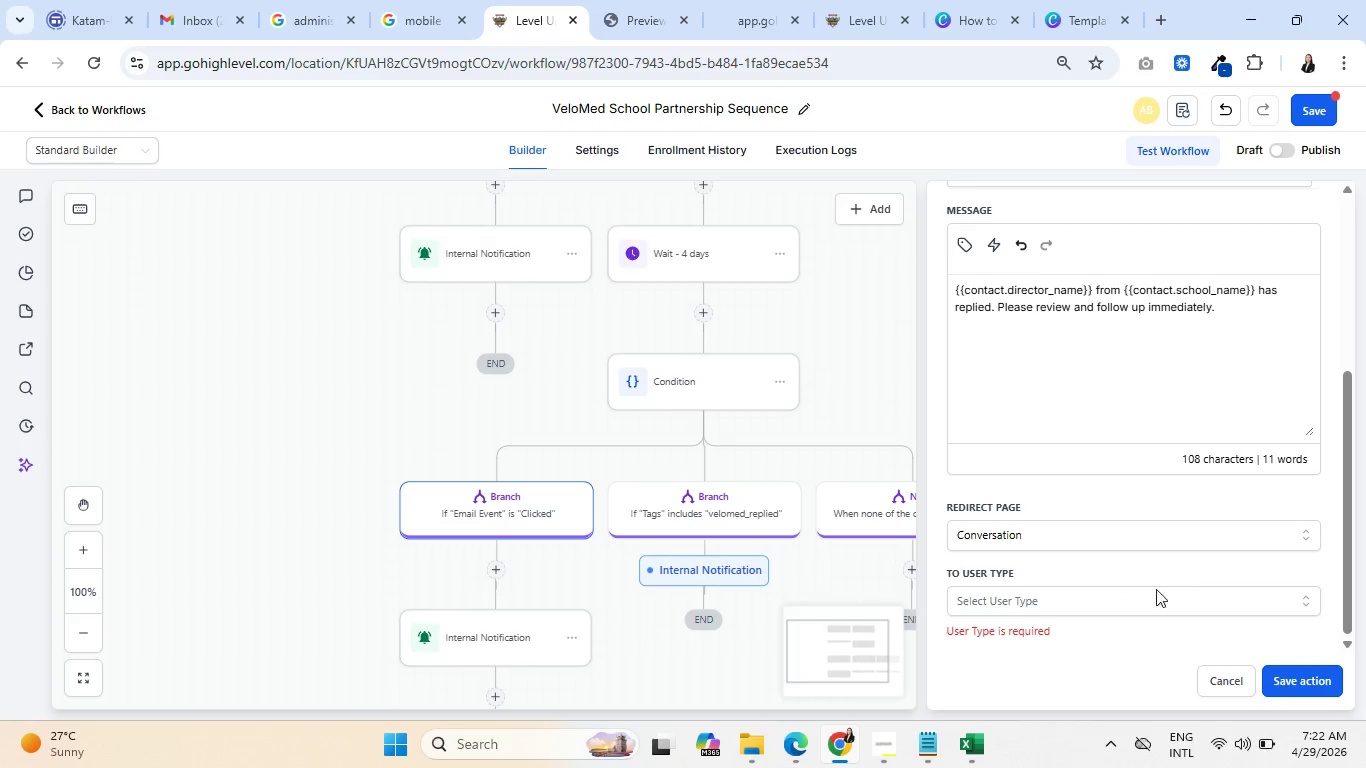 
left_click([1161, 606])
 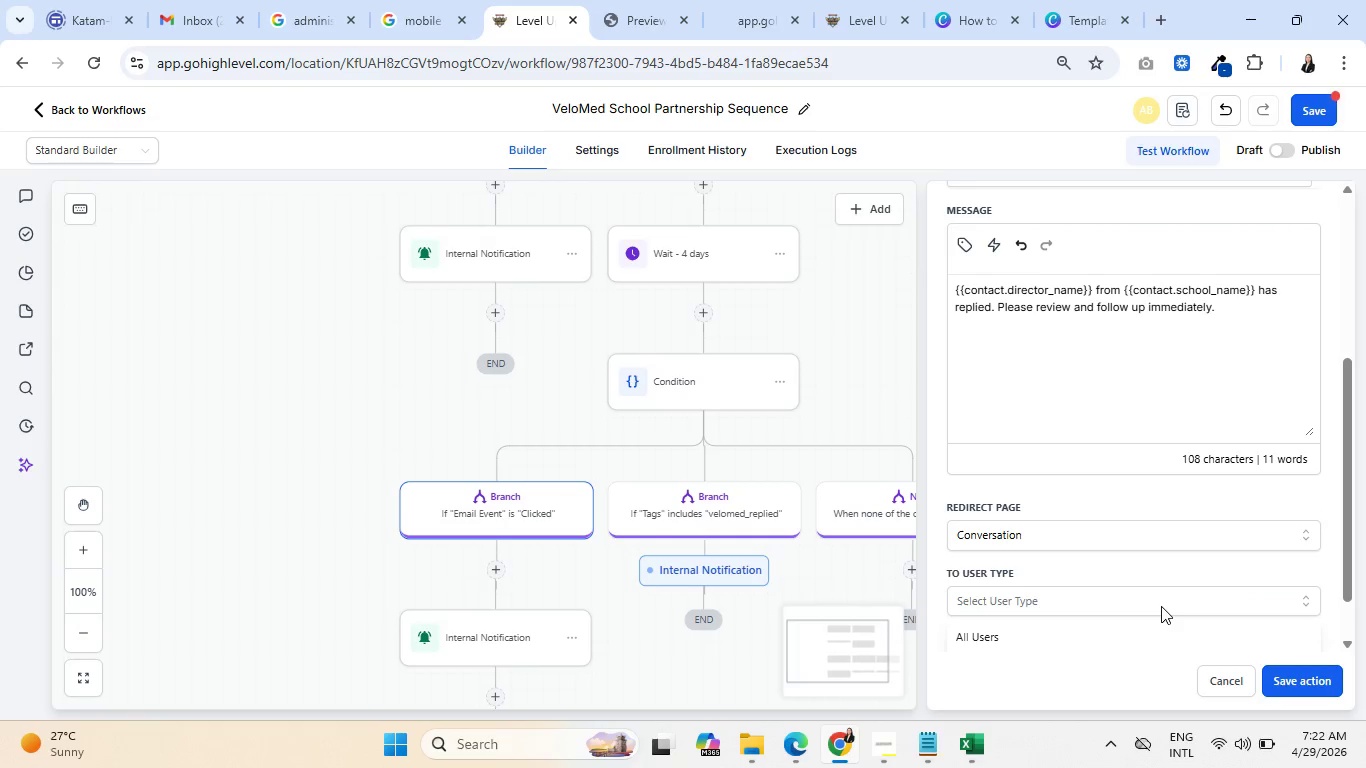 
scroll: coordinate [1161, 606], scroll_direction: down, amount: 3.0
 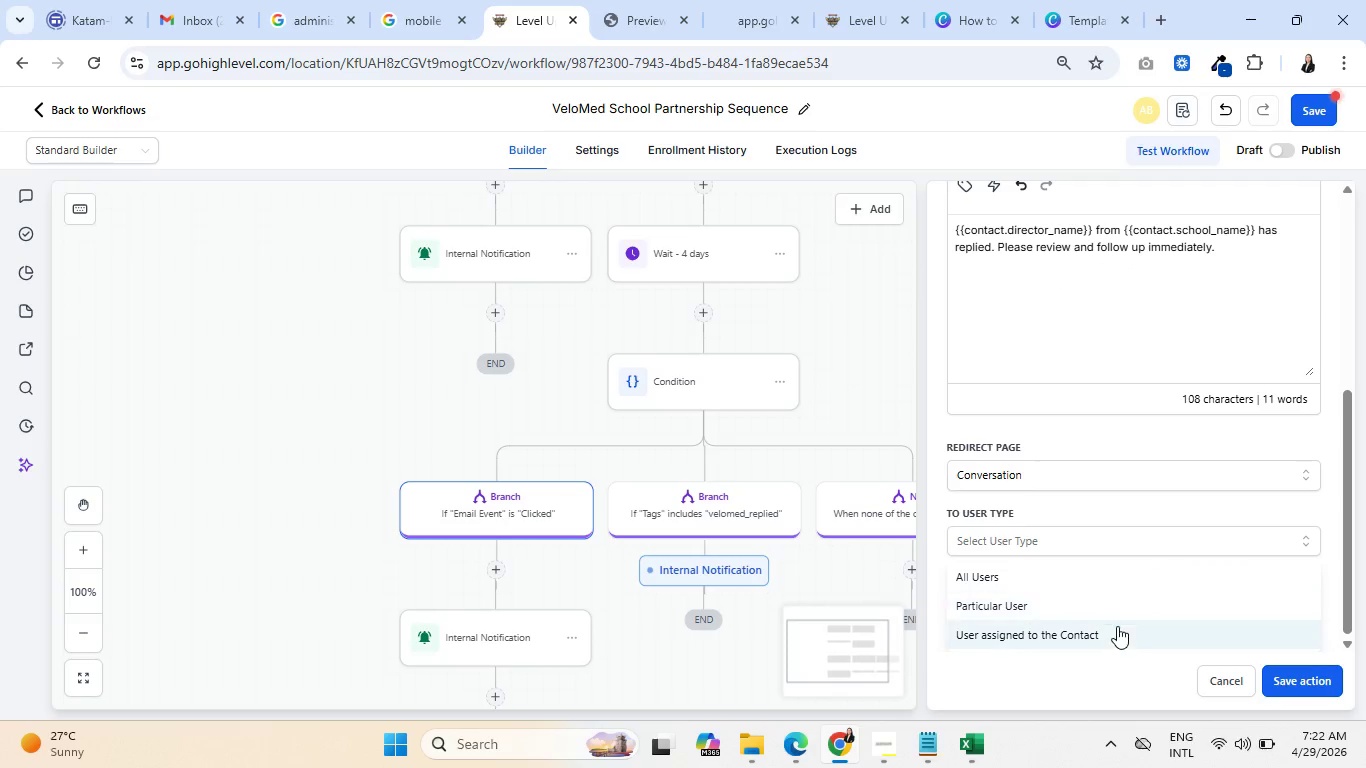 
left_click([1117, 626])
 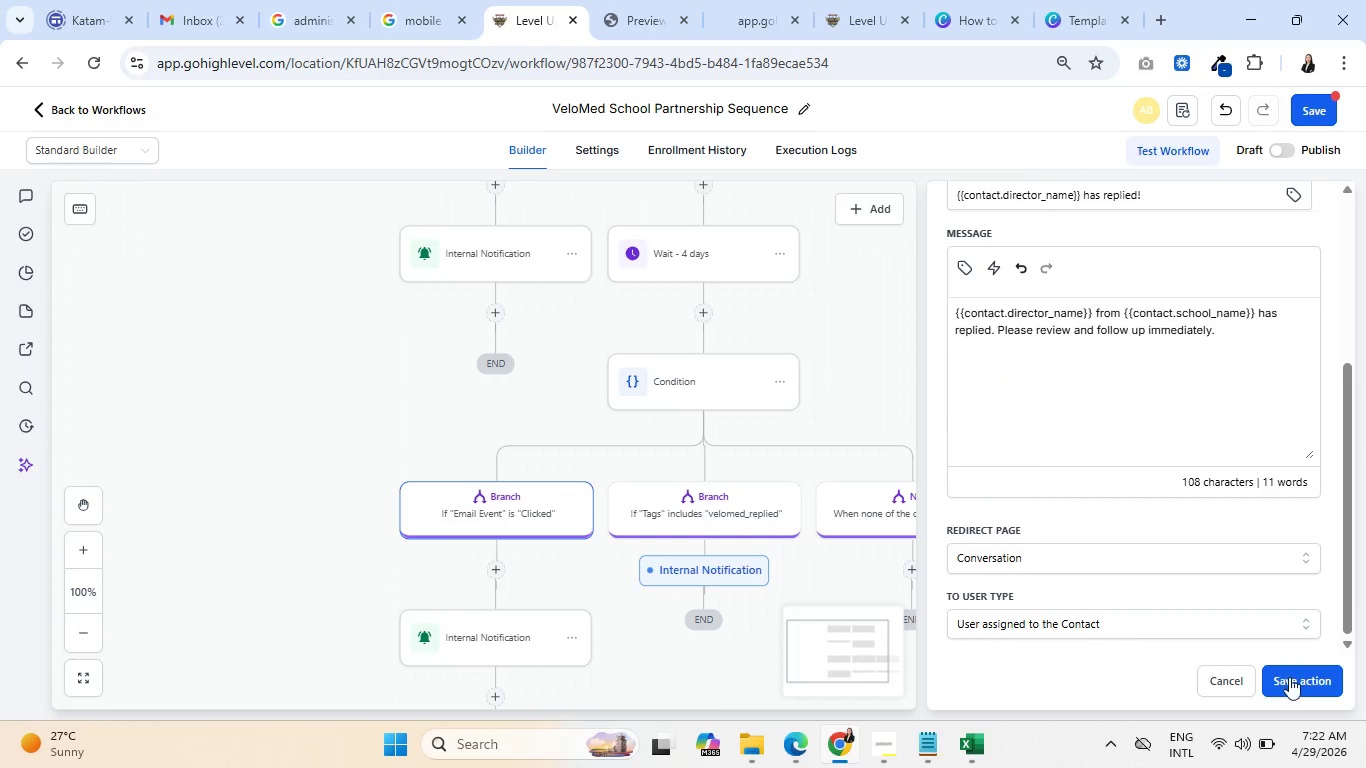 
left_click([1294, 677])
 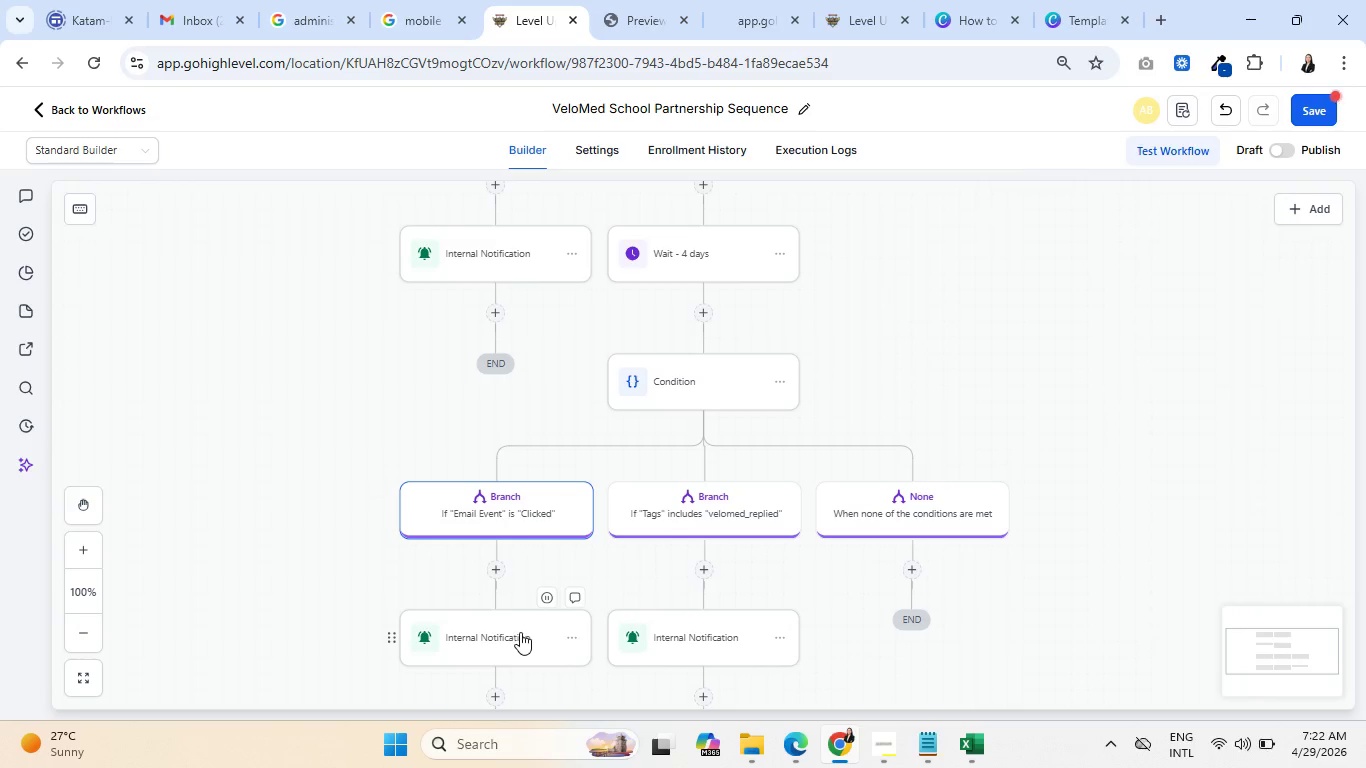 
wait(8.08)
 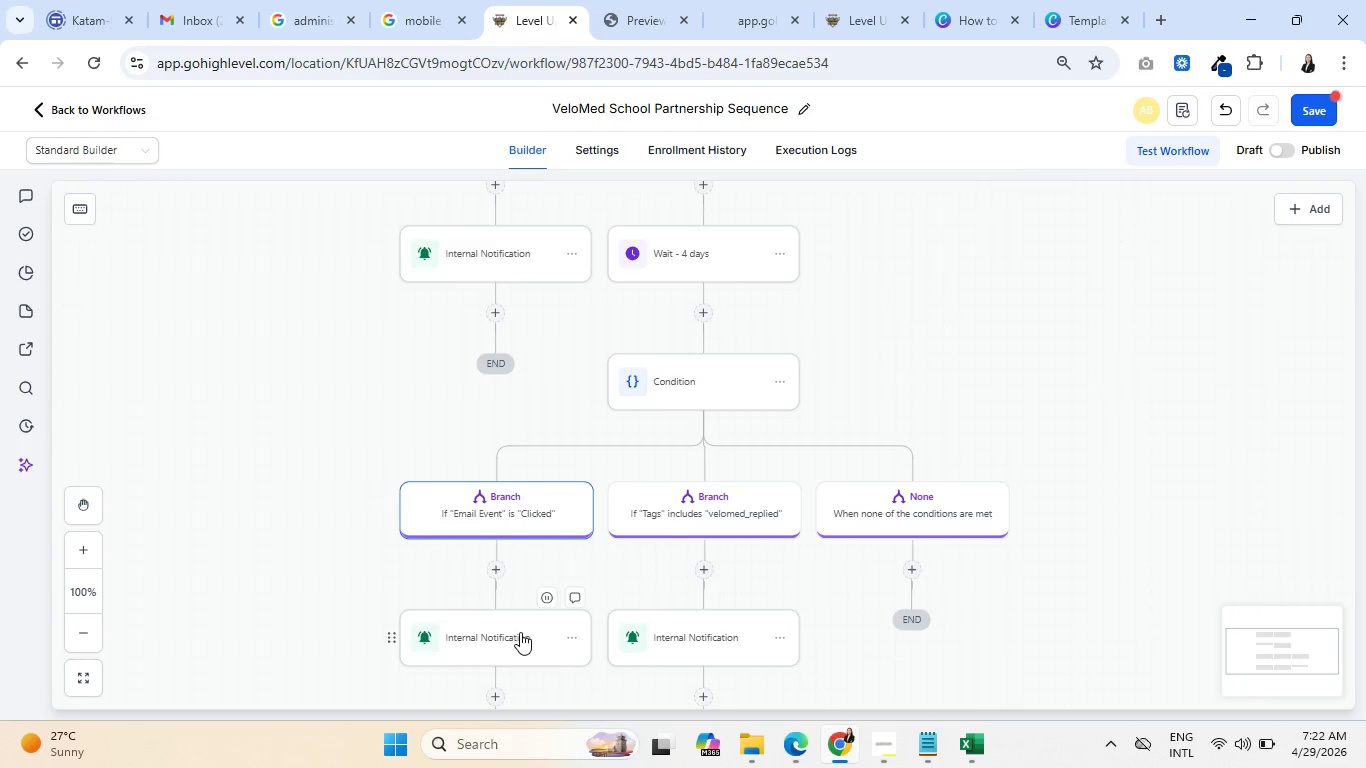 
left_click([917, 573])
 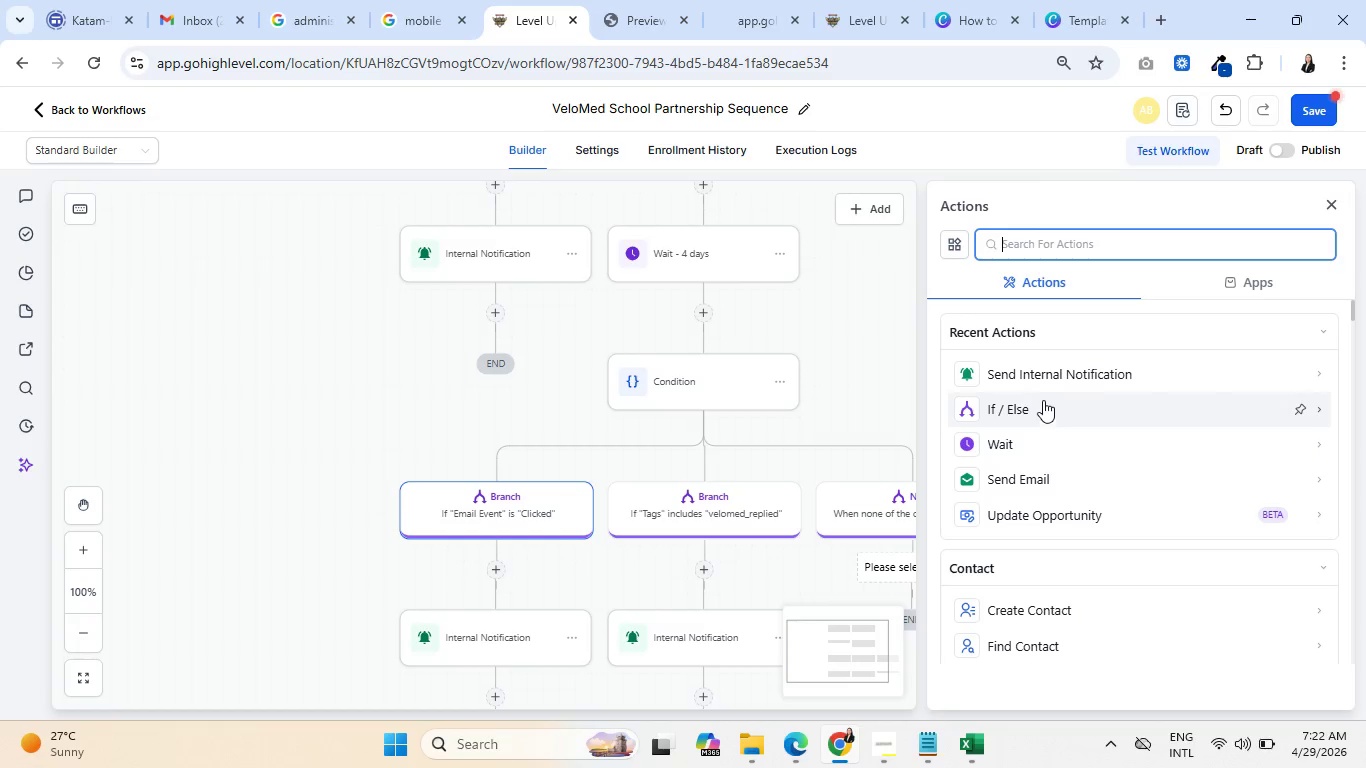 
left_click([1045, 465])
 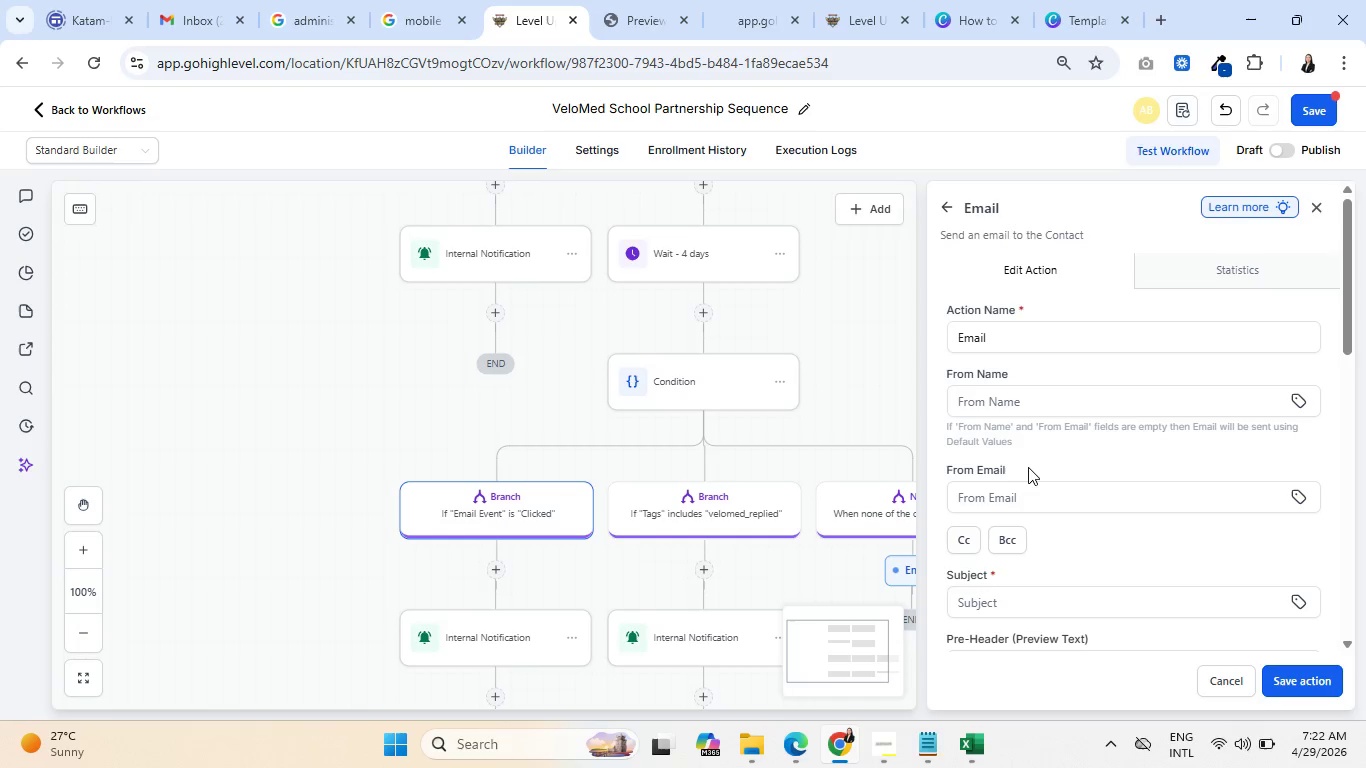 
wait(13.92)
 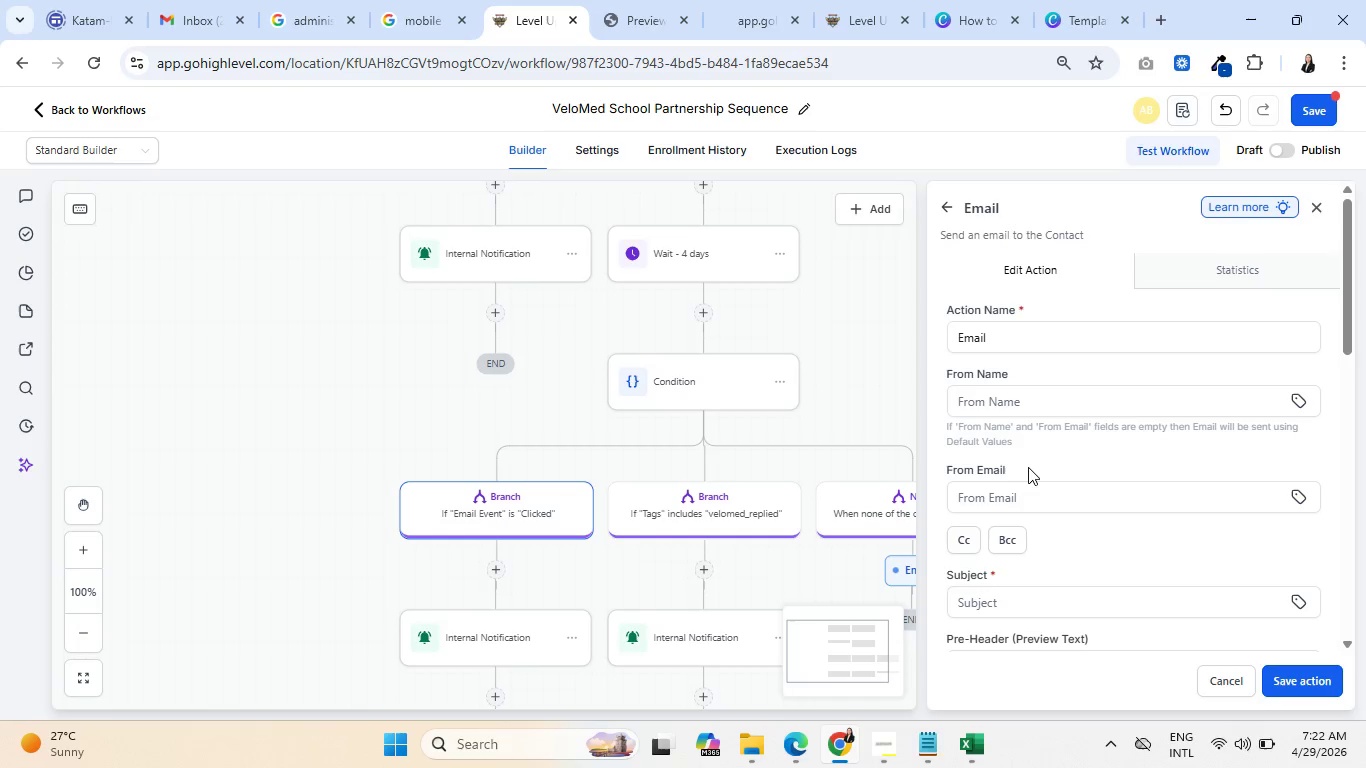 
scroll: coordinate [1075, 452], scroll_direction: down, amount: 1.0
 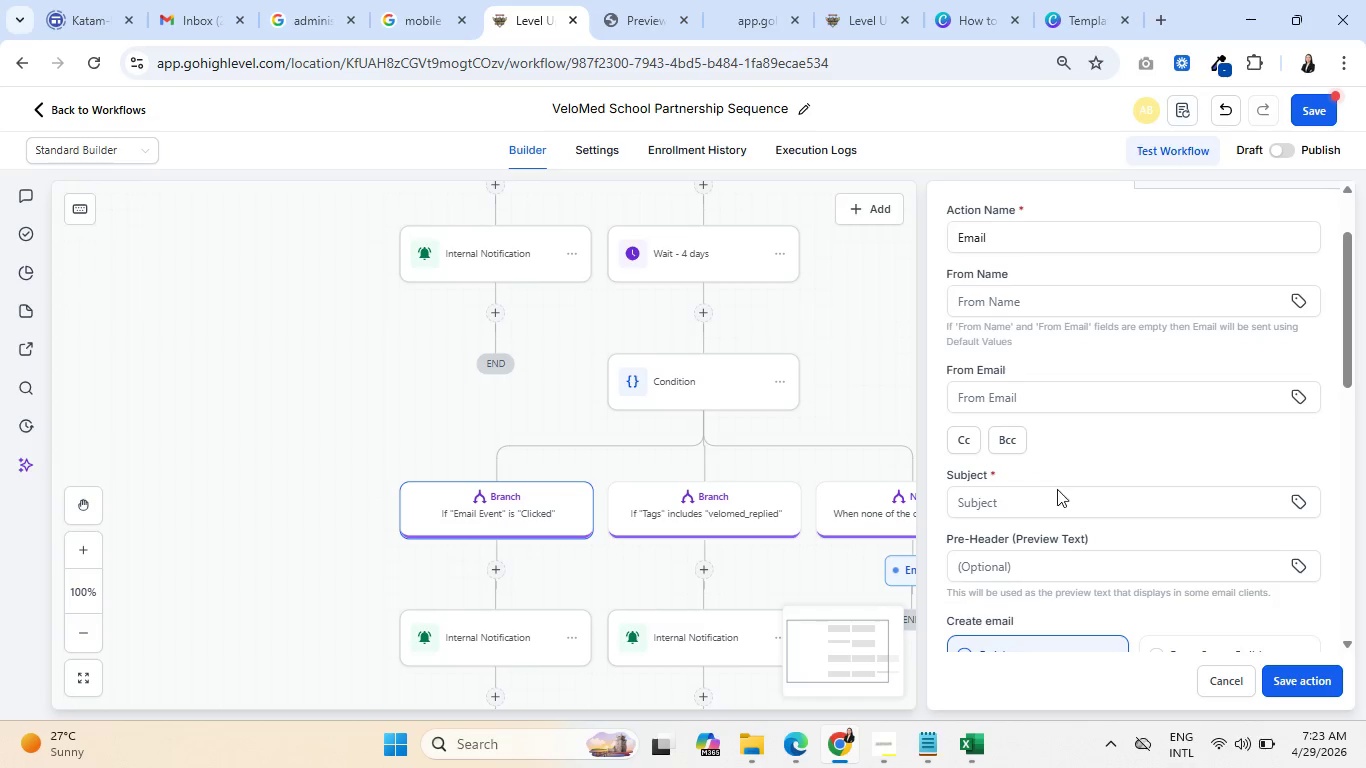 
left_click([1056, 503])
 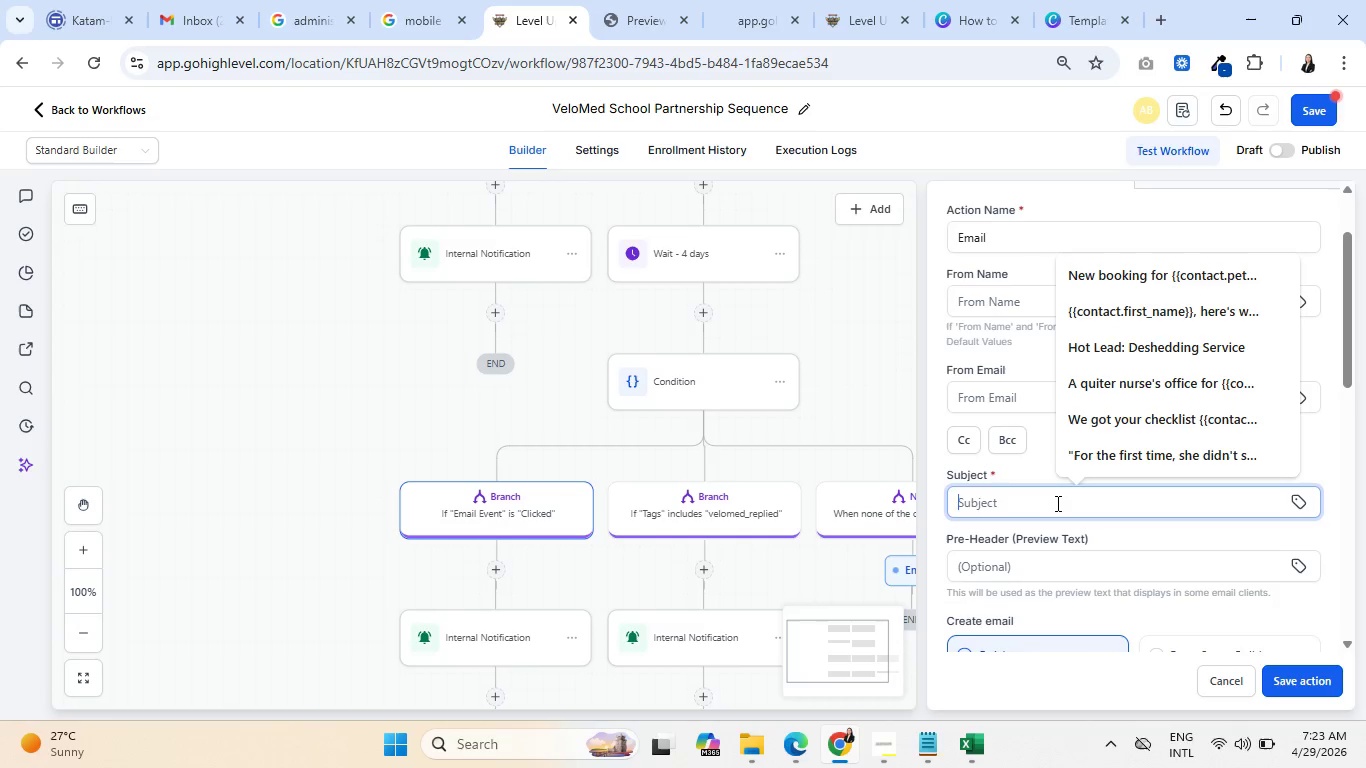 
type(The part no one talks)
 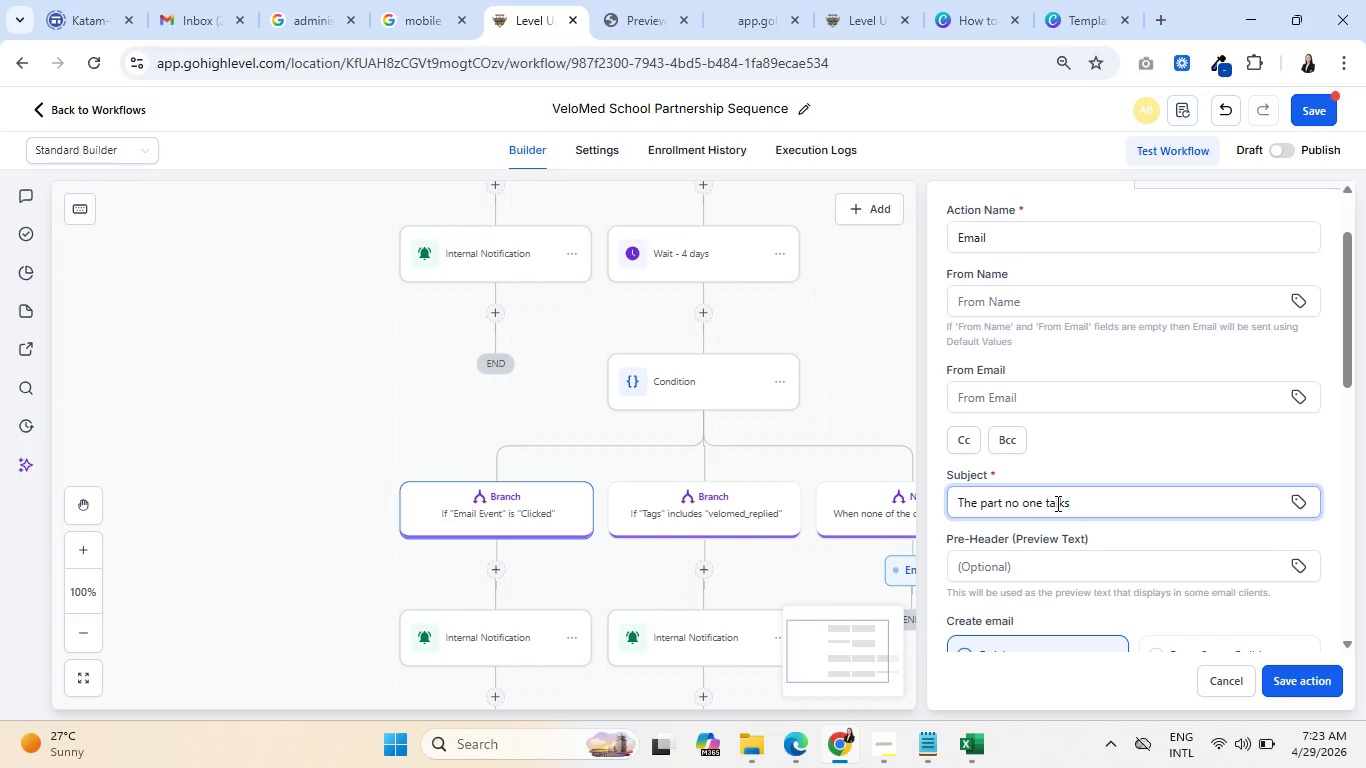 
wait(7.91)
 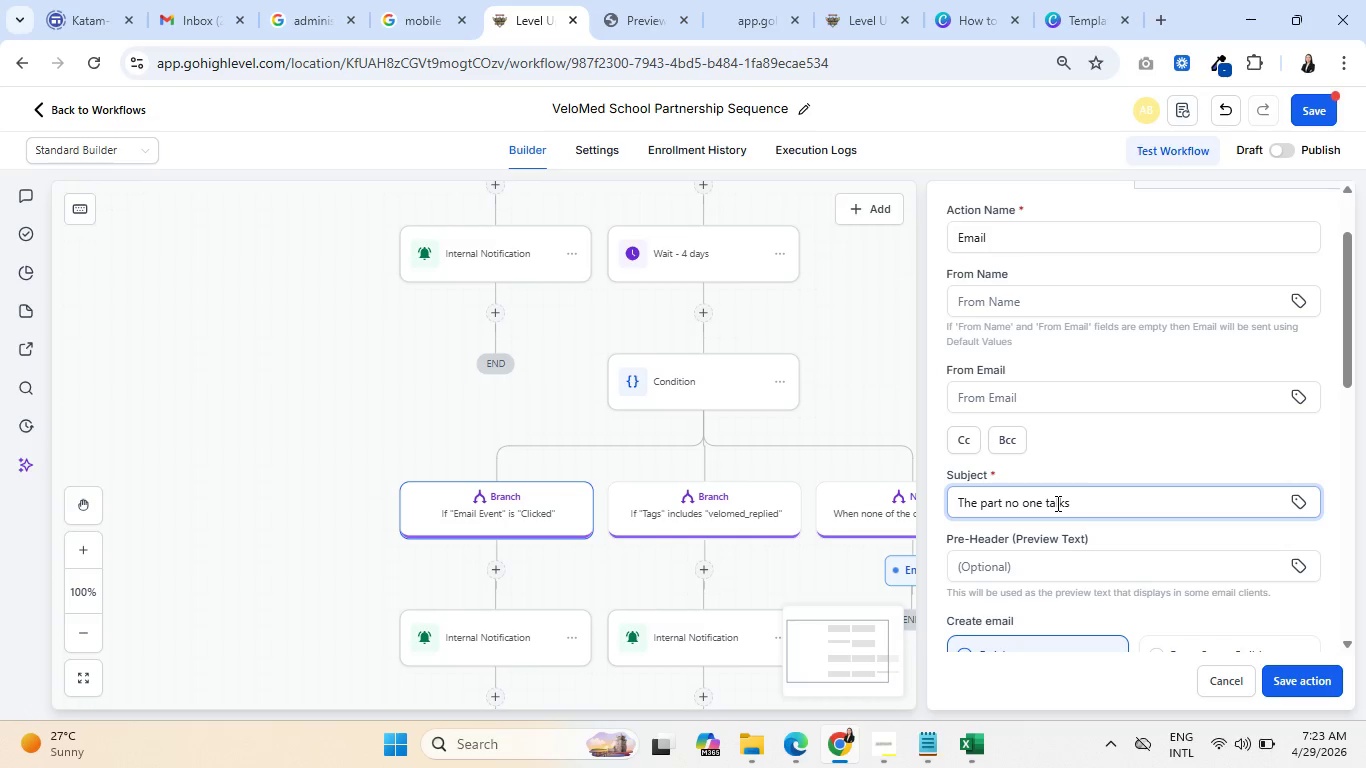 
type( about ()
 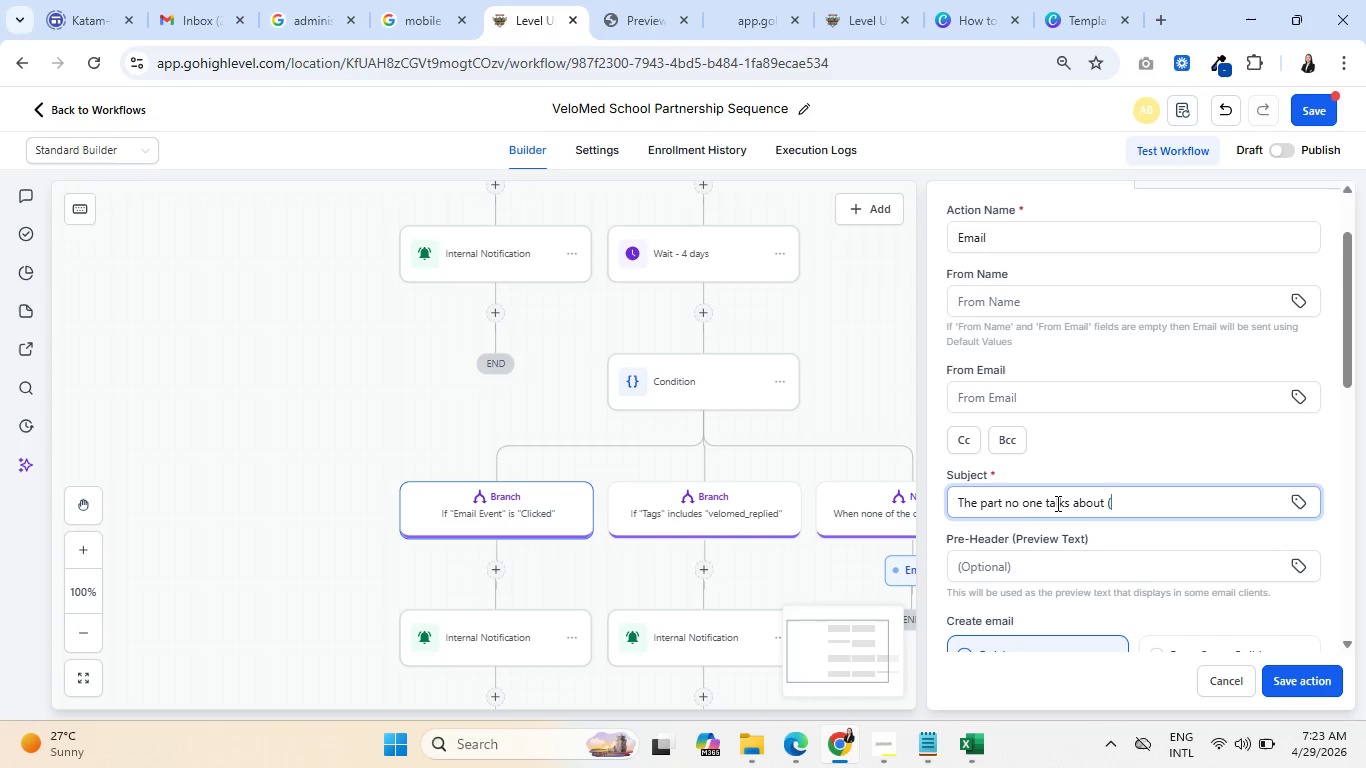 
type(the administrative cost))
 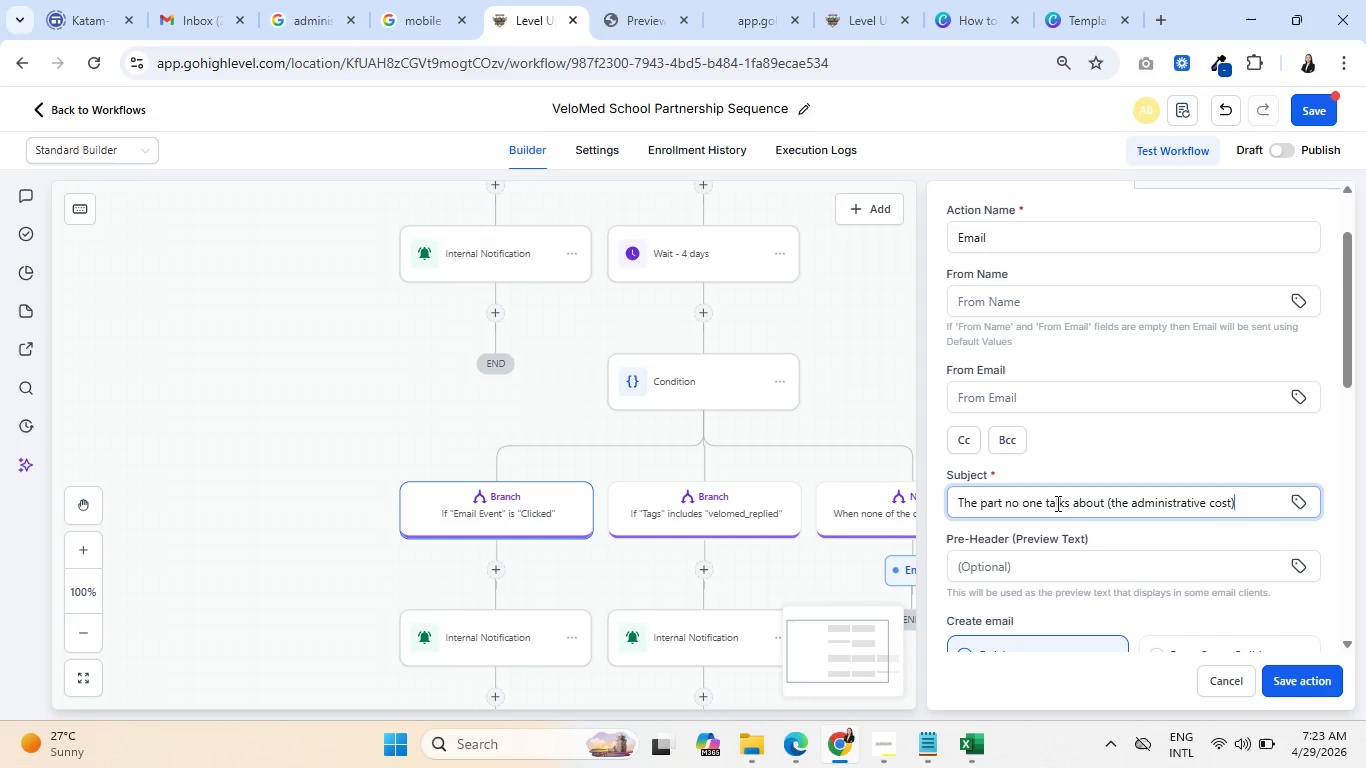 
scroll: coordinate [1058, 507], scroll_direction: down, amount: 2.0
 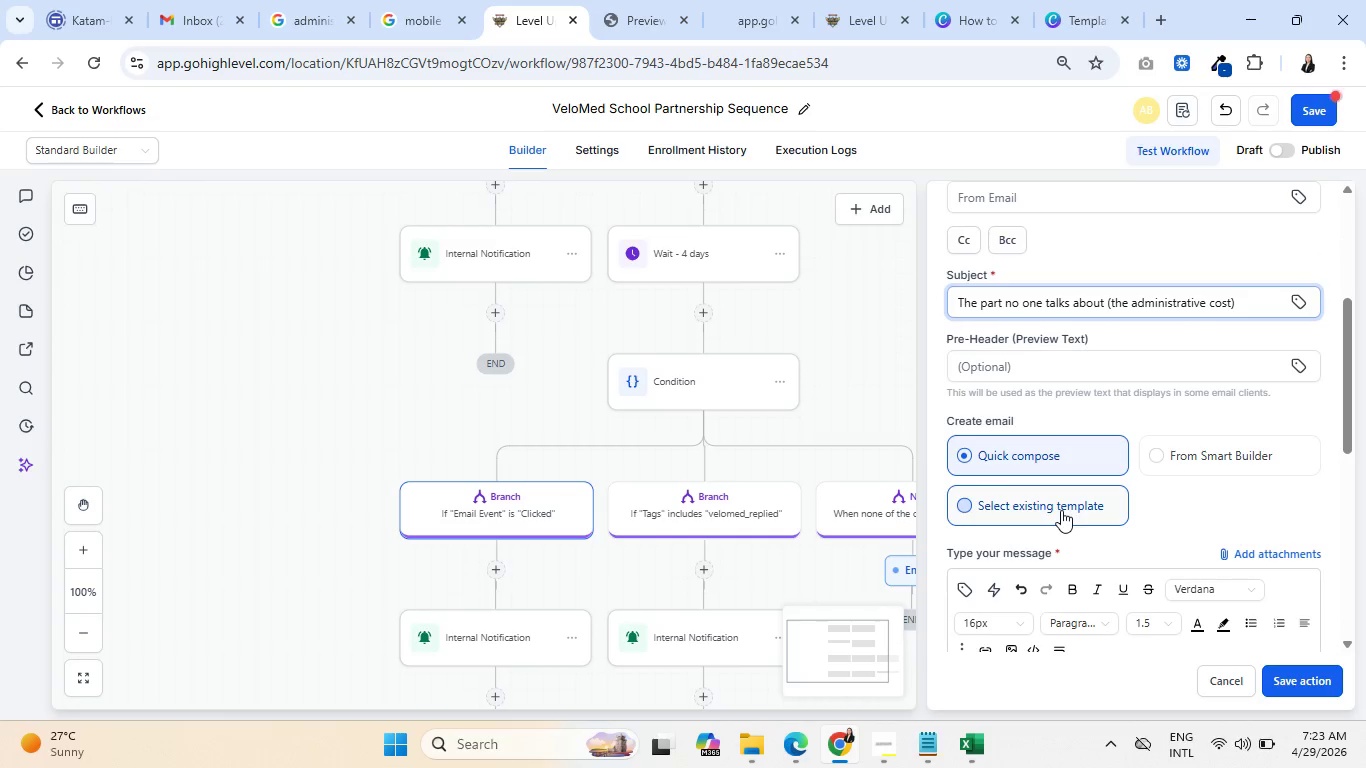 
left_click([1061, 510])
 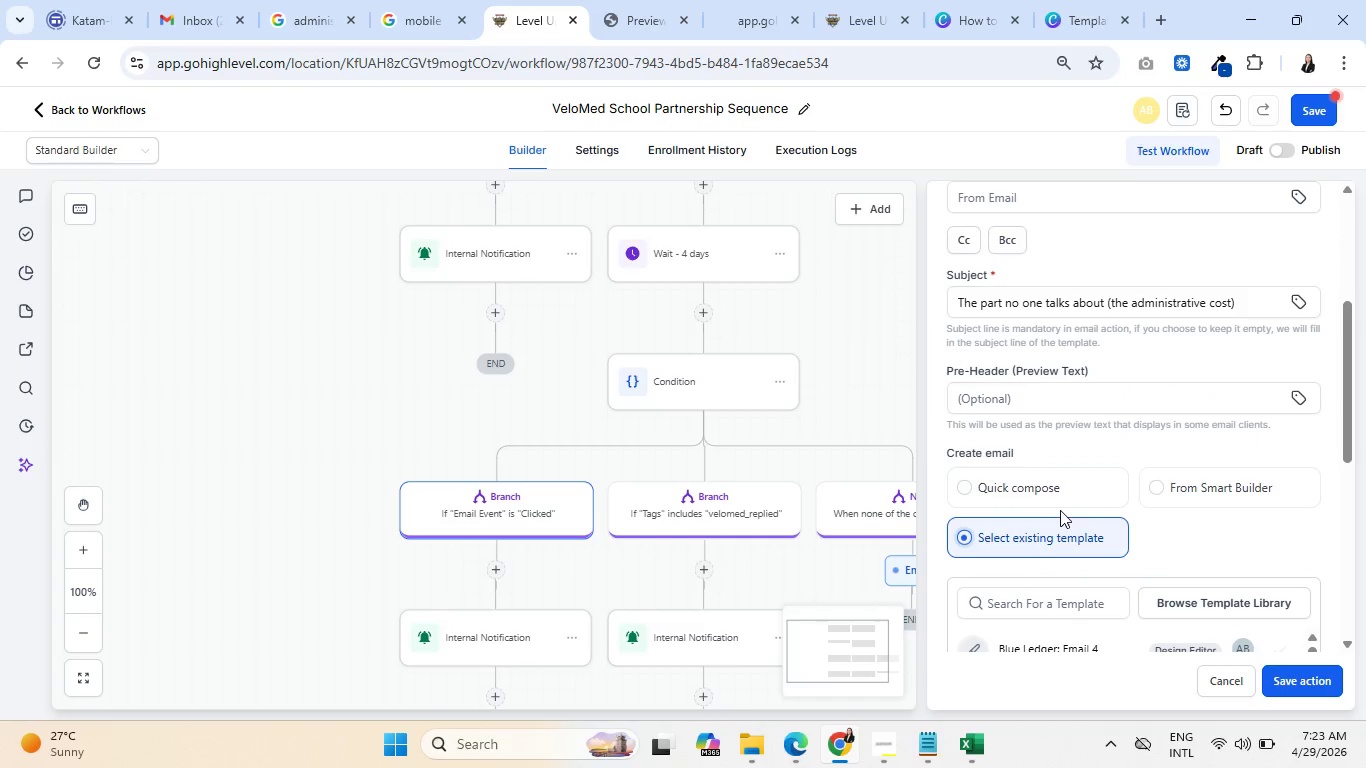 
scroll: coordinate [1115, 562], scroll_direction: down, amount: 4.0
 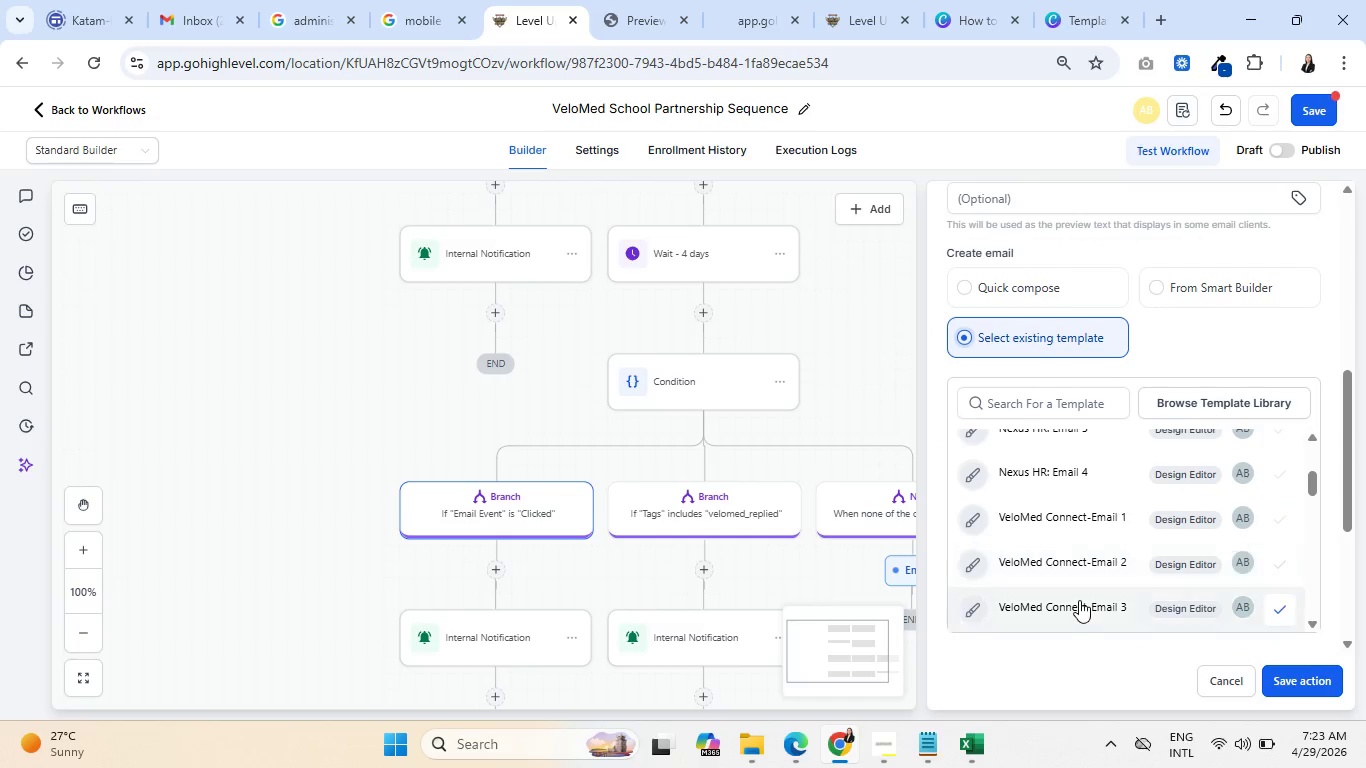 
left_click([1079, 600])
 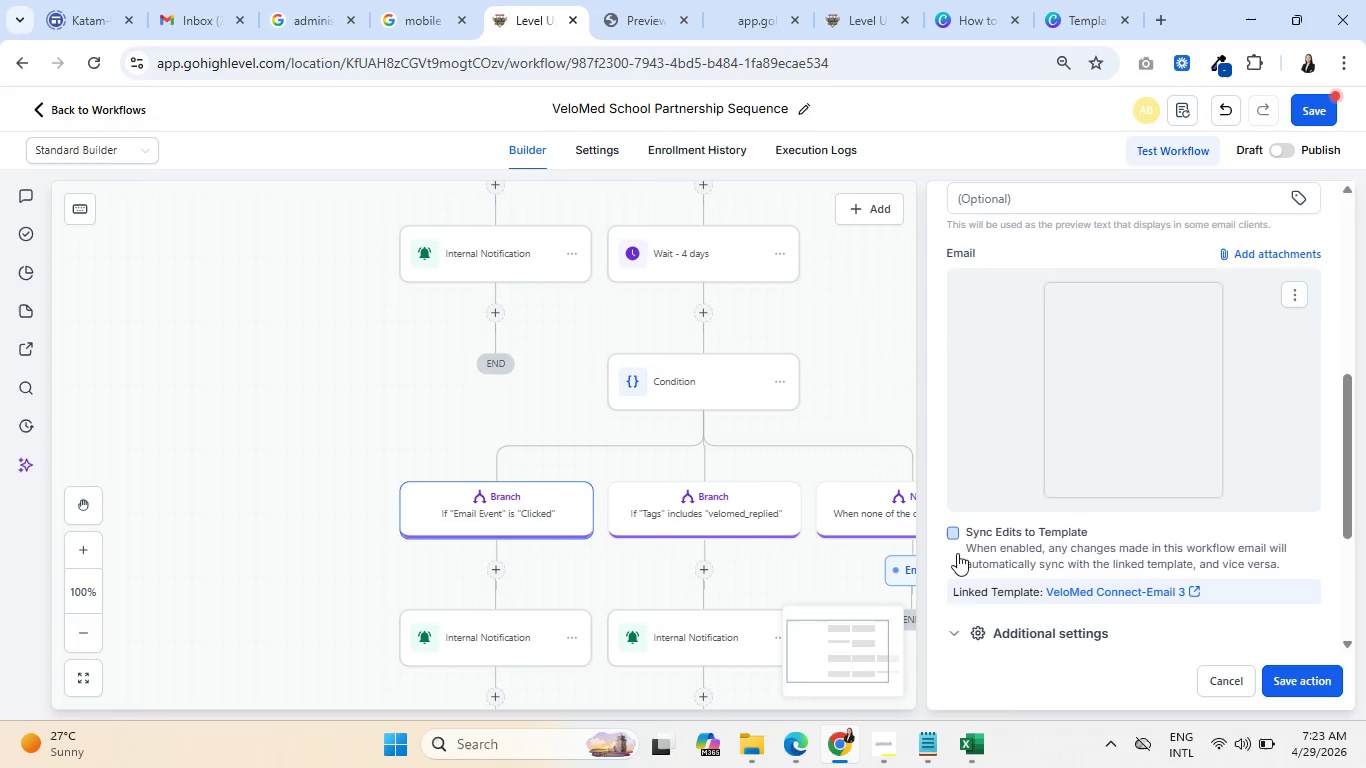 
left_click([959, 538])
 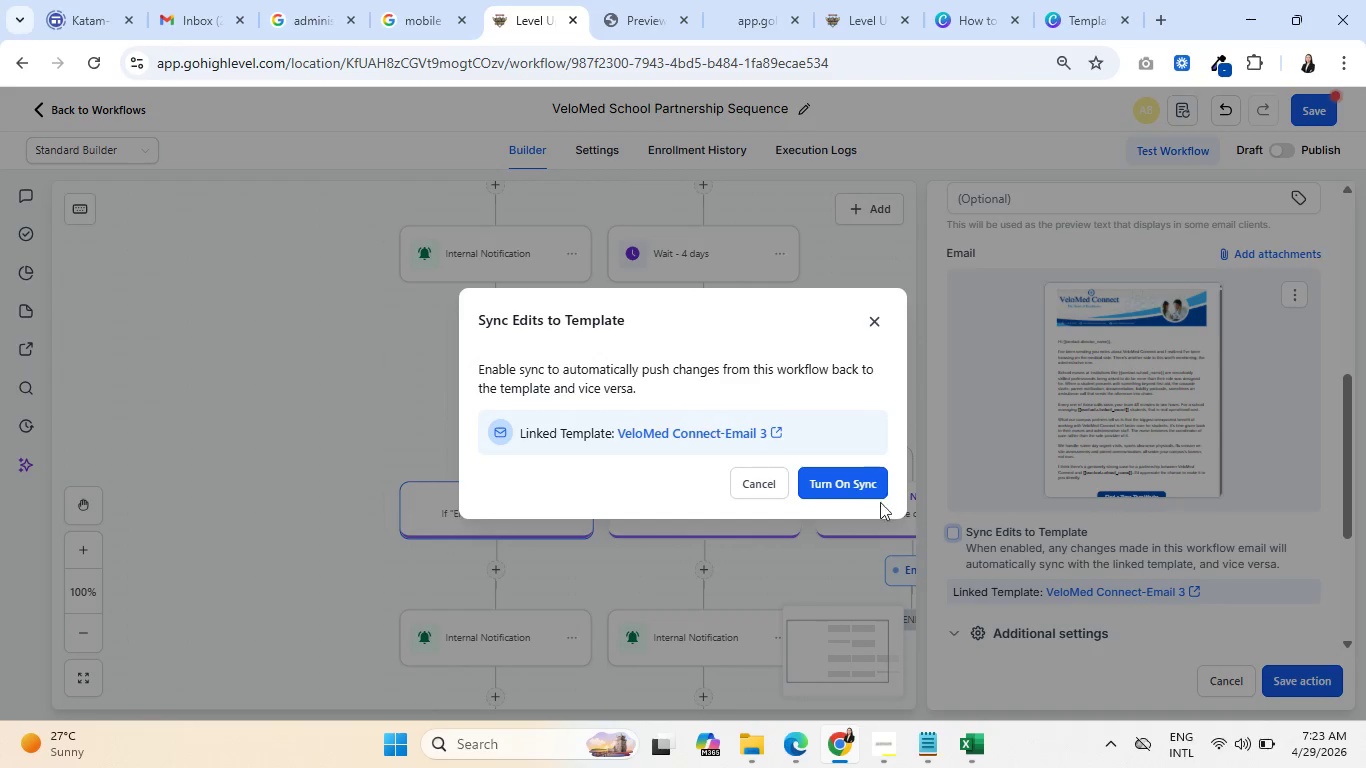 
left_click([850, 470])
 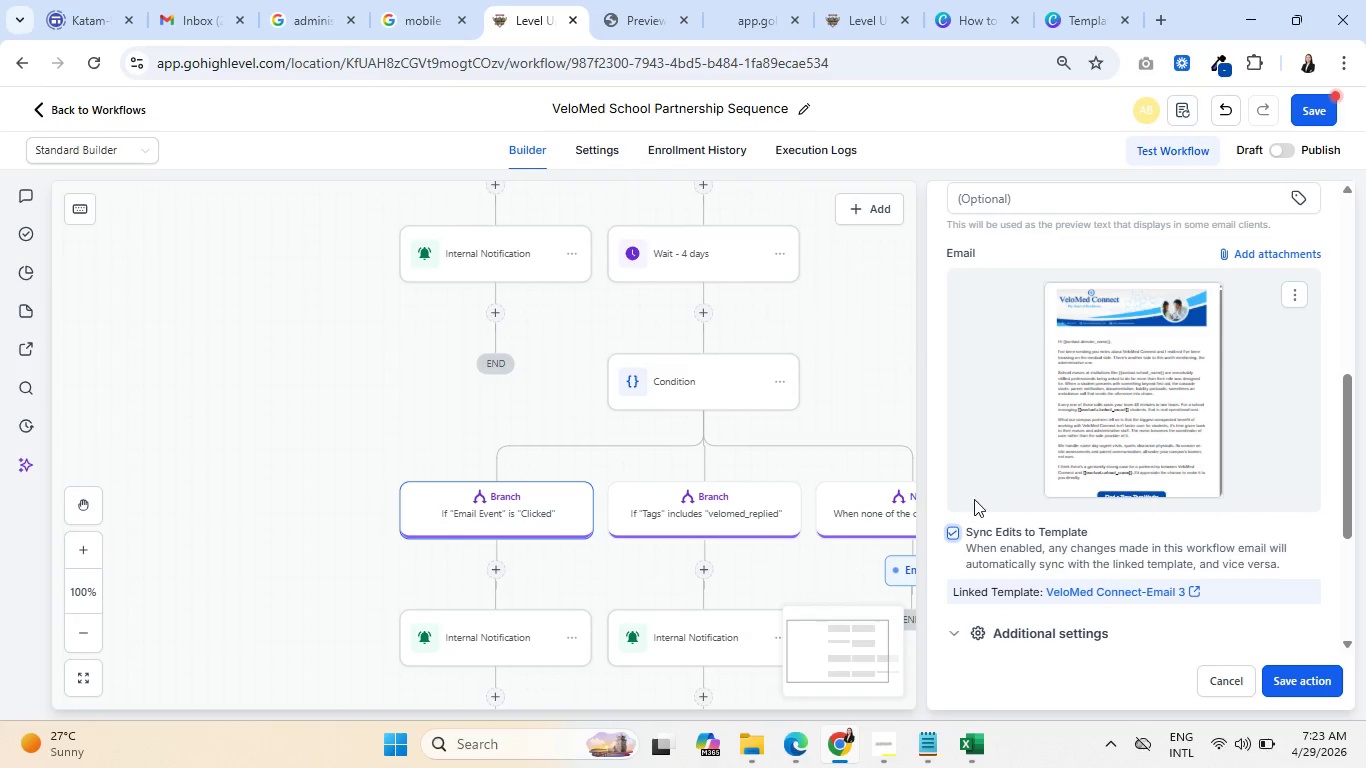 
scroll: coordinate [1103, 500], scroll_direction: down, amount: 1.0
 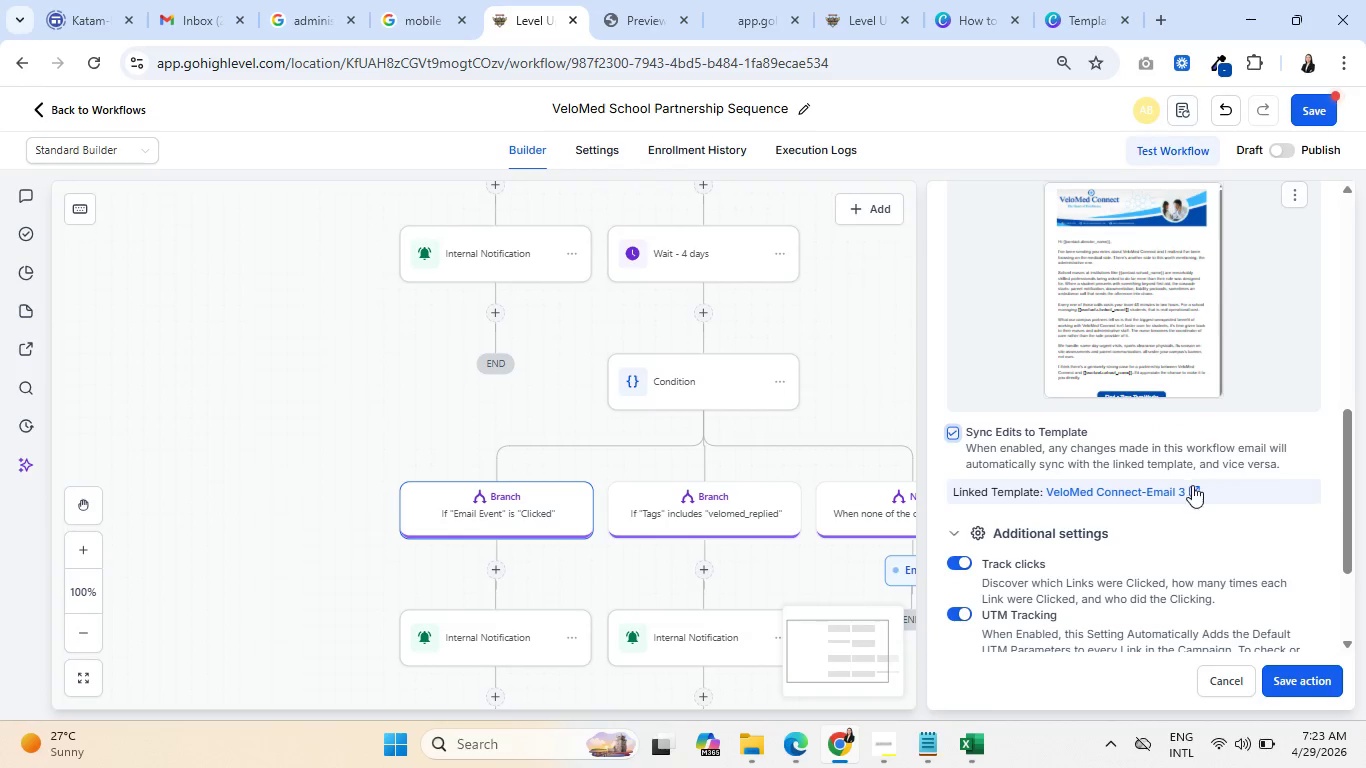 
left_click([1195, 490])
 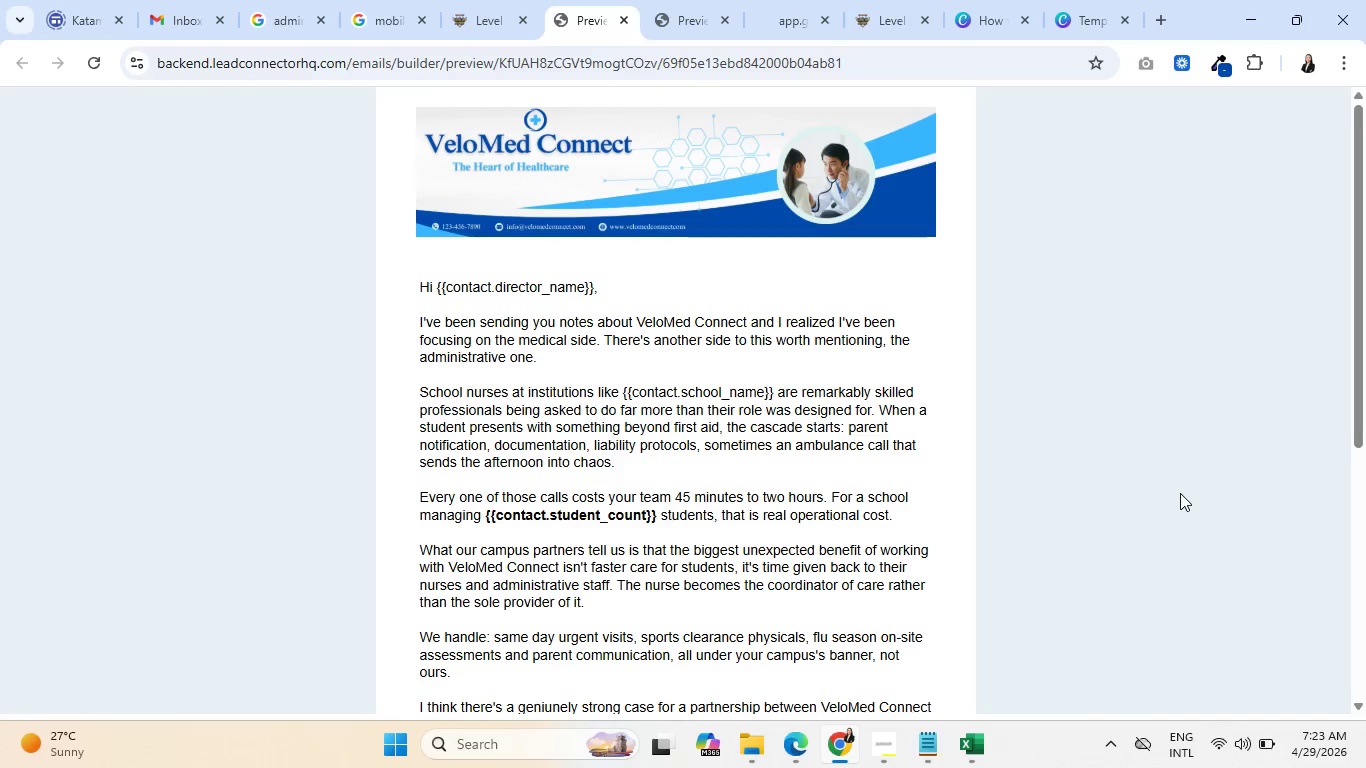 
scroll: coordinate [800, 464], scroll_direction: down, amount: 4.0
 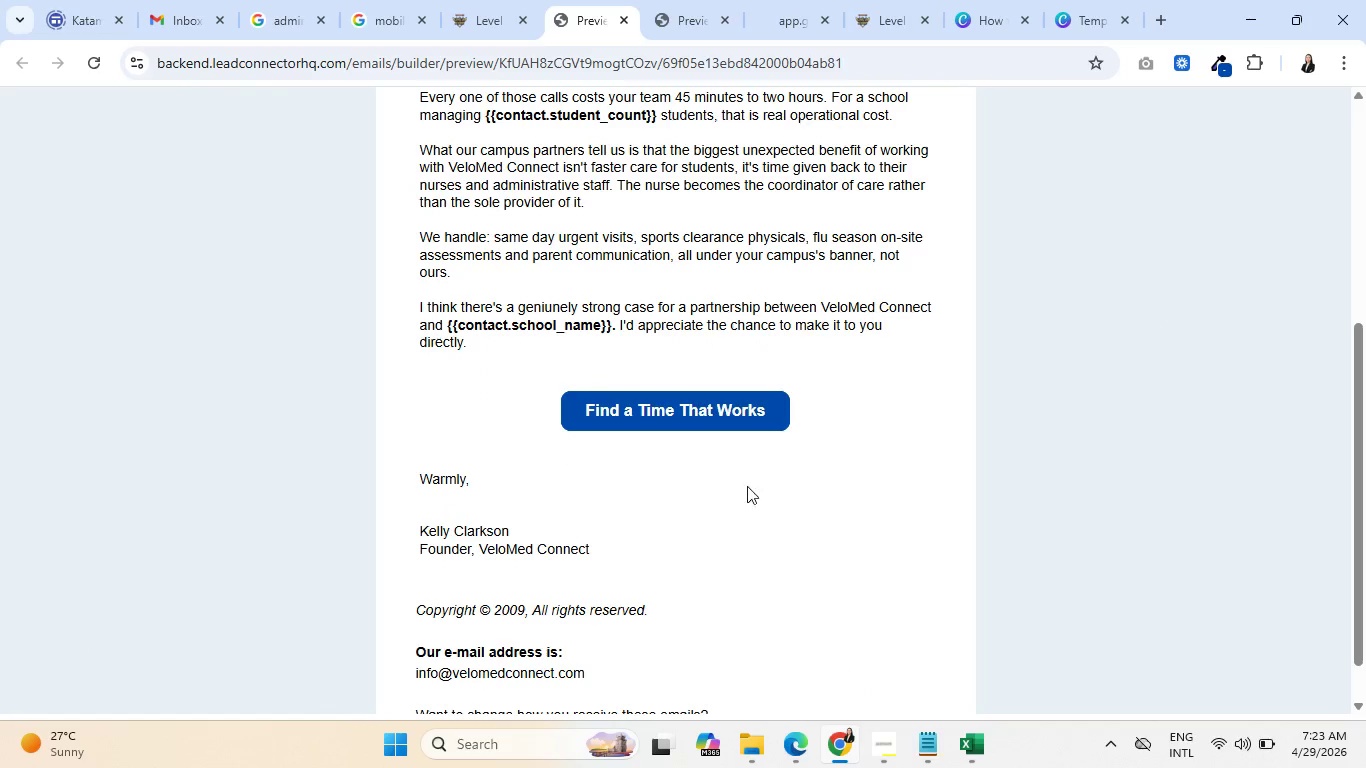 
left_click([691, 424])
 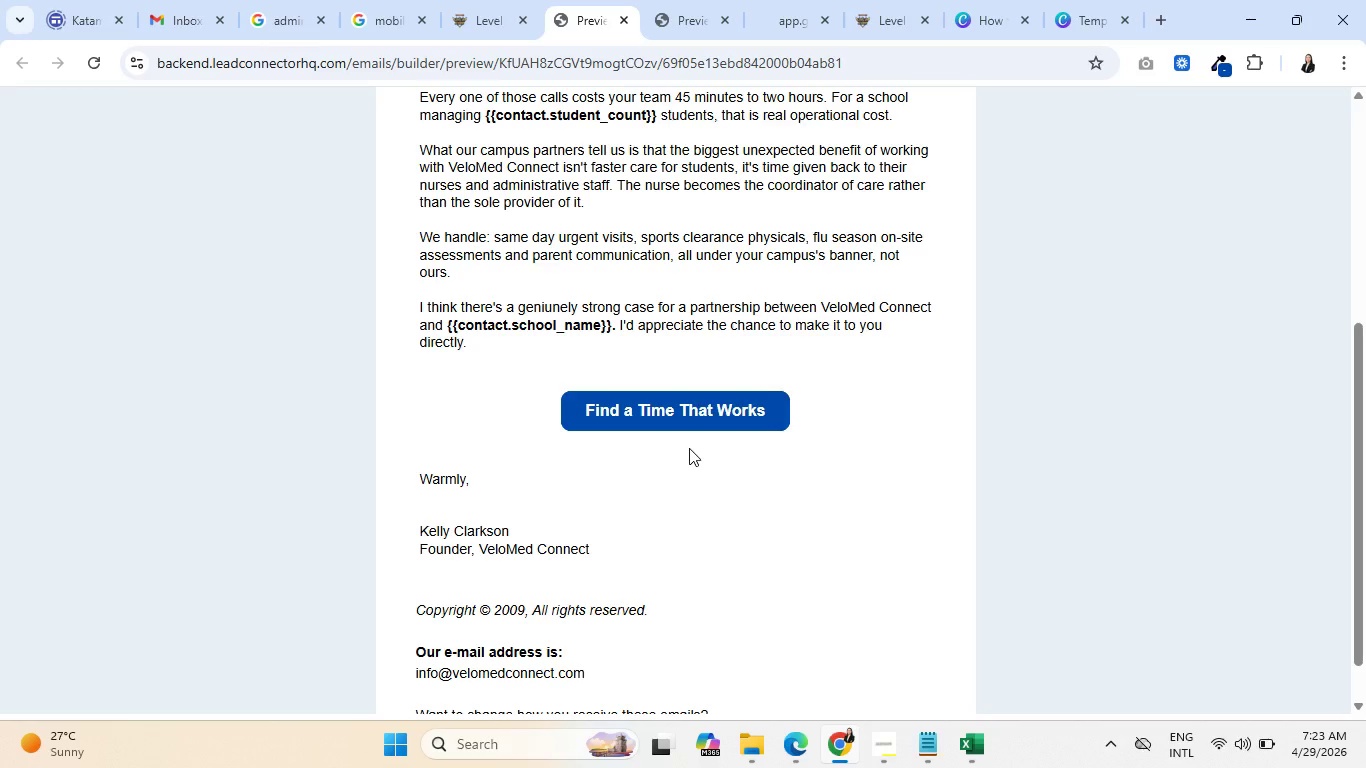 
wait(11.27)
 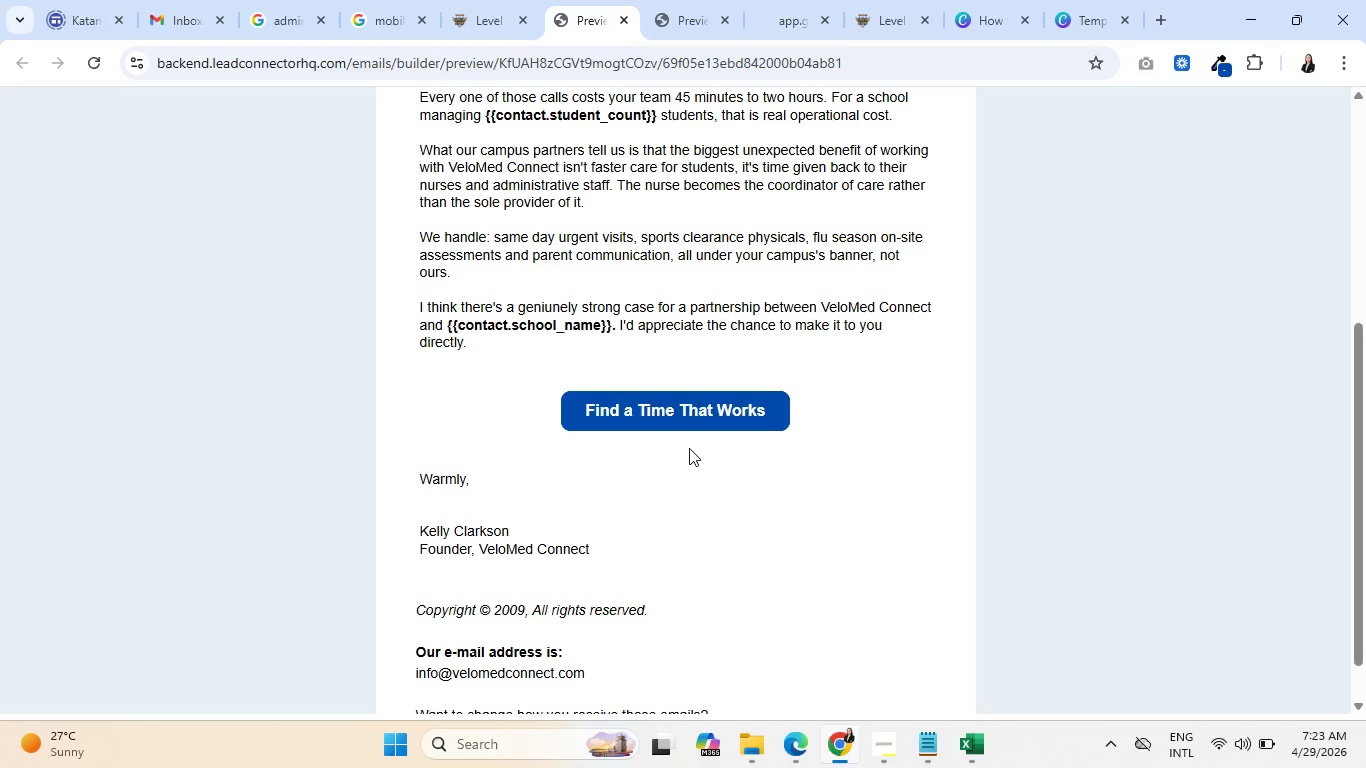 
left_click([475, 0])
 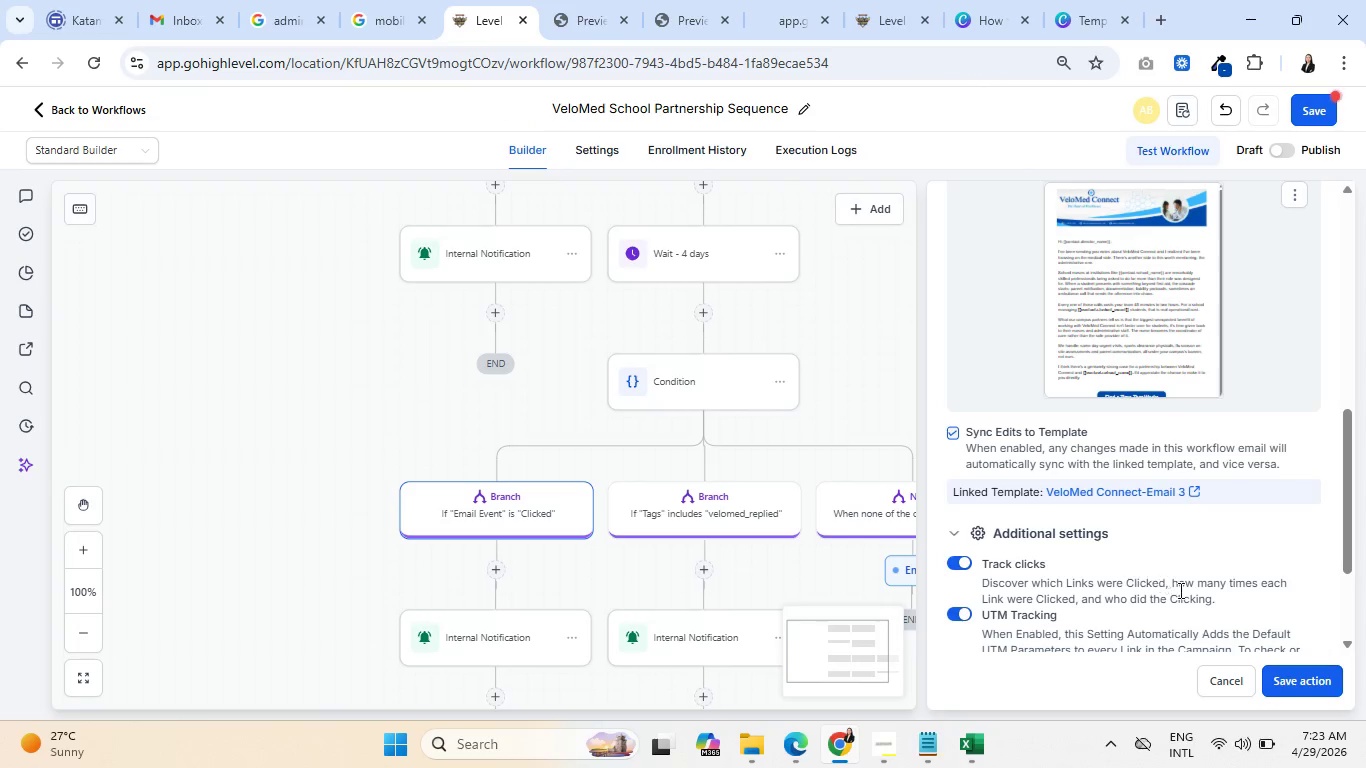 
scroll: coordinate [1126, 528], scroll_direction: down, amount: 3.0
 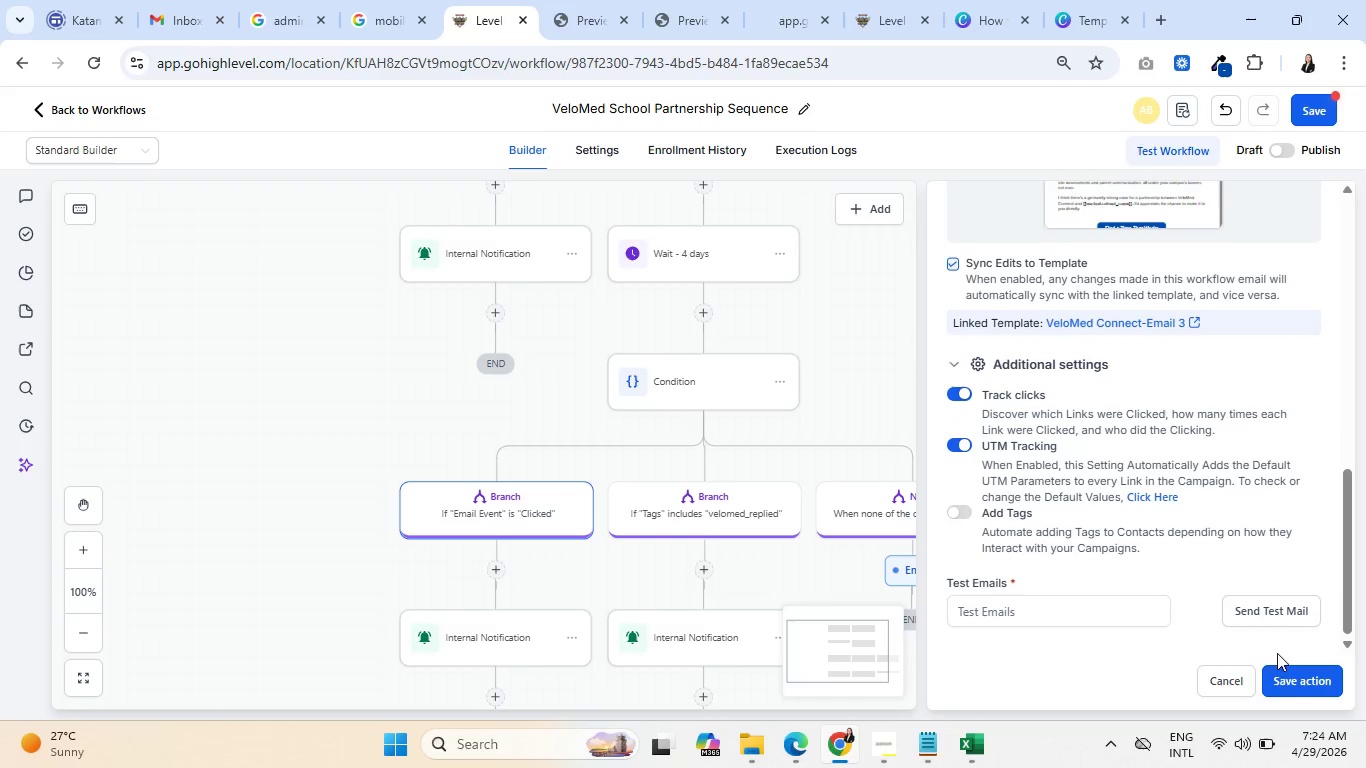 
left_click([1294, 679])
 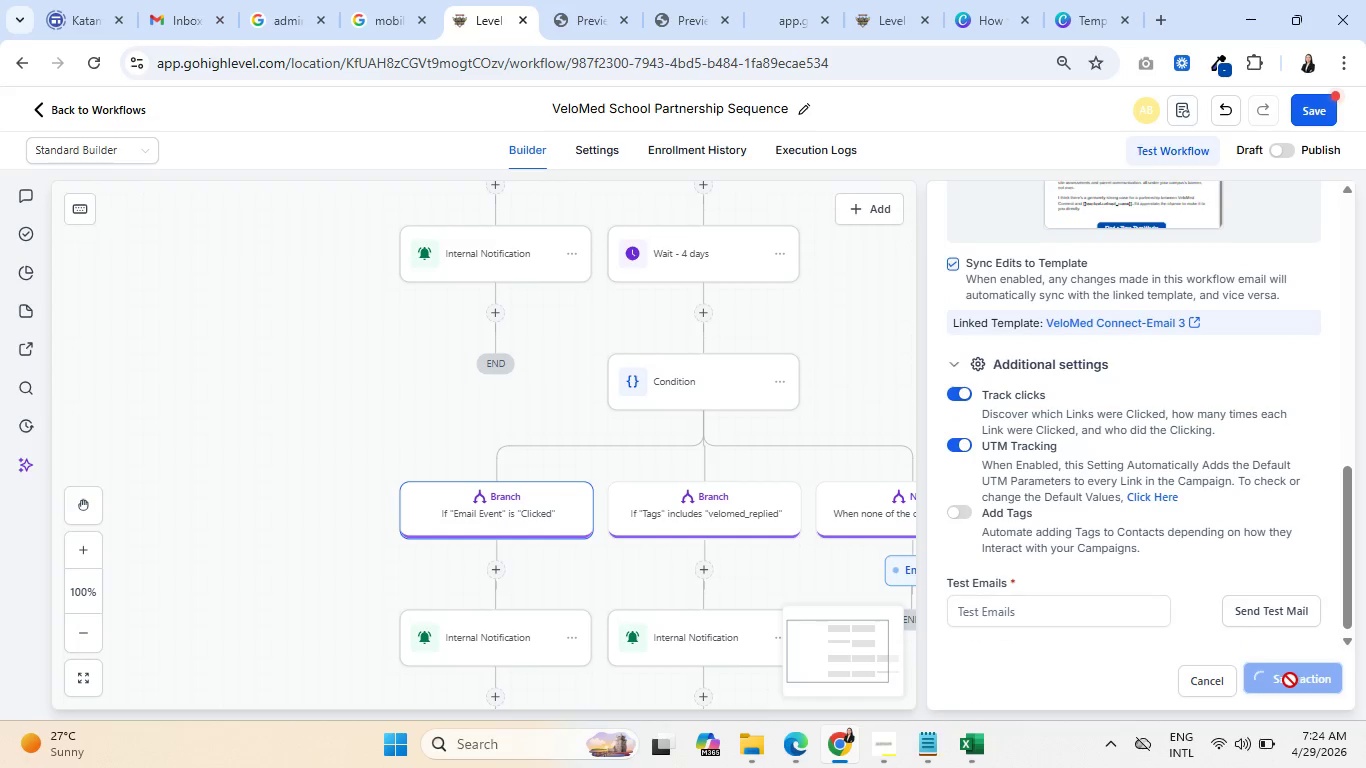 
mouse_move([1267, 669])
 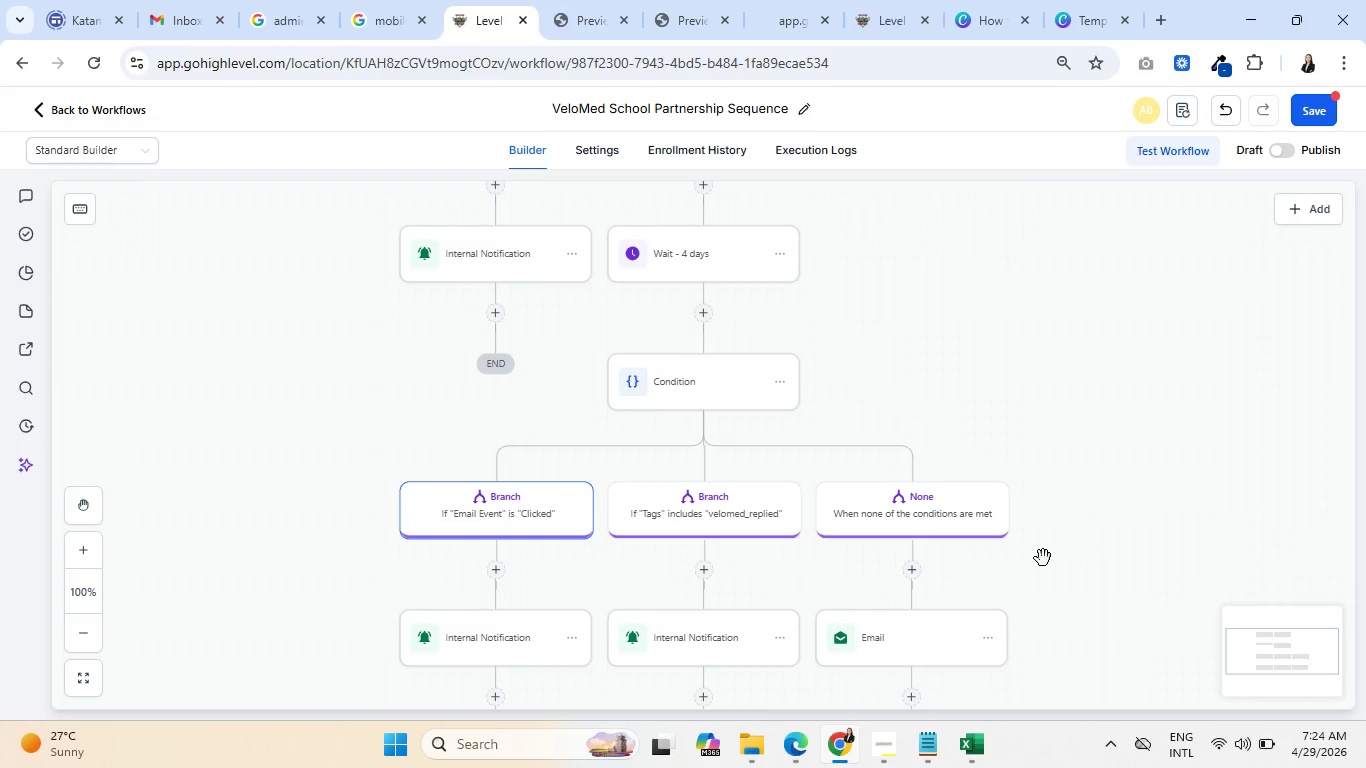 
scroll: coordinate [957, 546], scroll_direction: up, amount: 18.0
 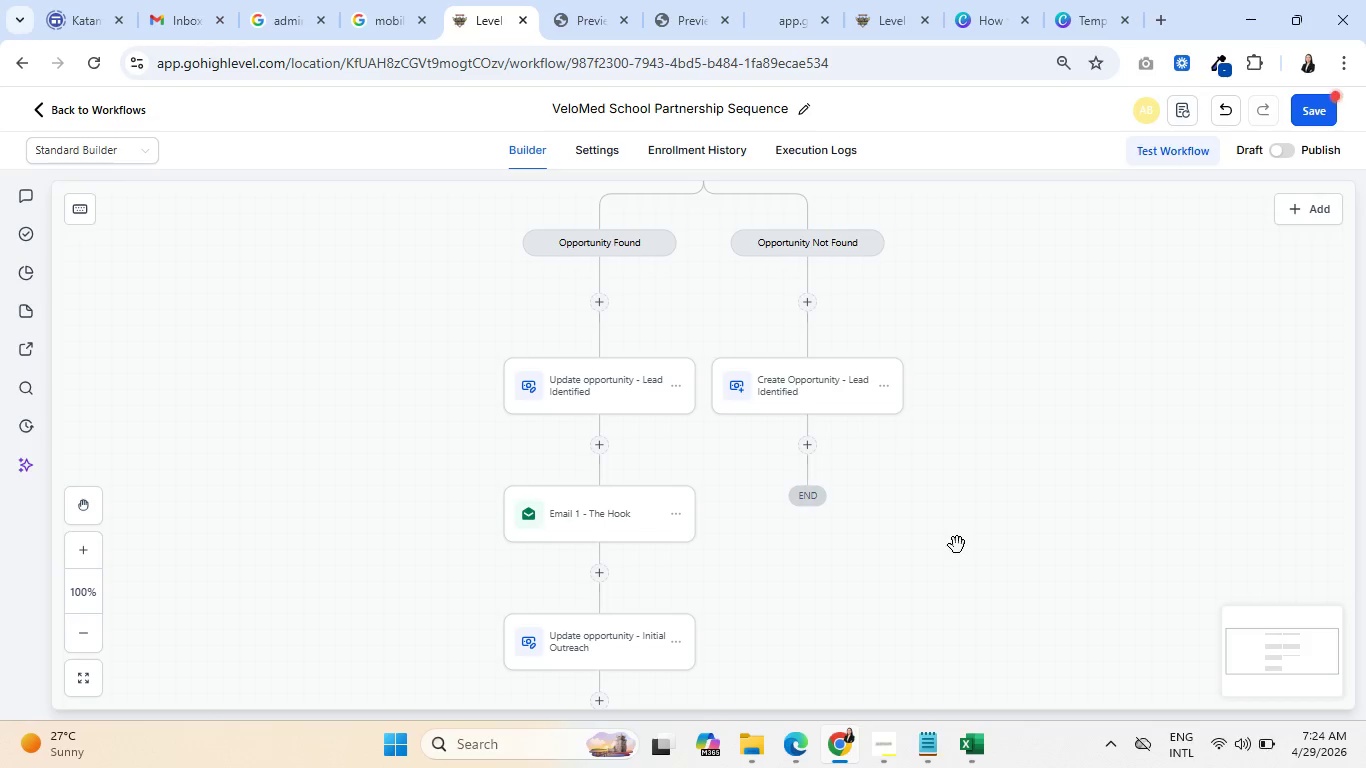 
scroll: coordinate [959, 543], scroll_direction: up, amount: 9.0
 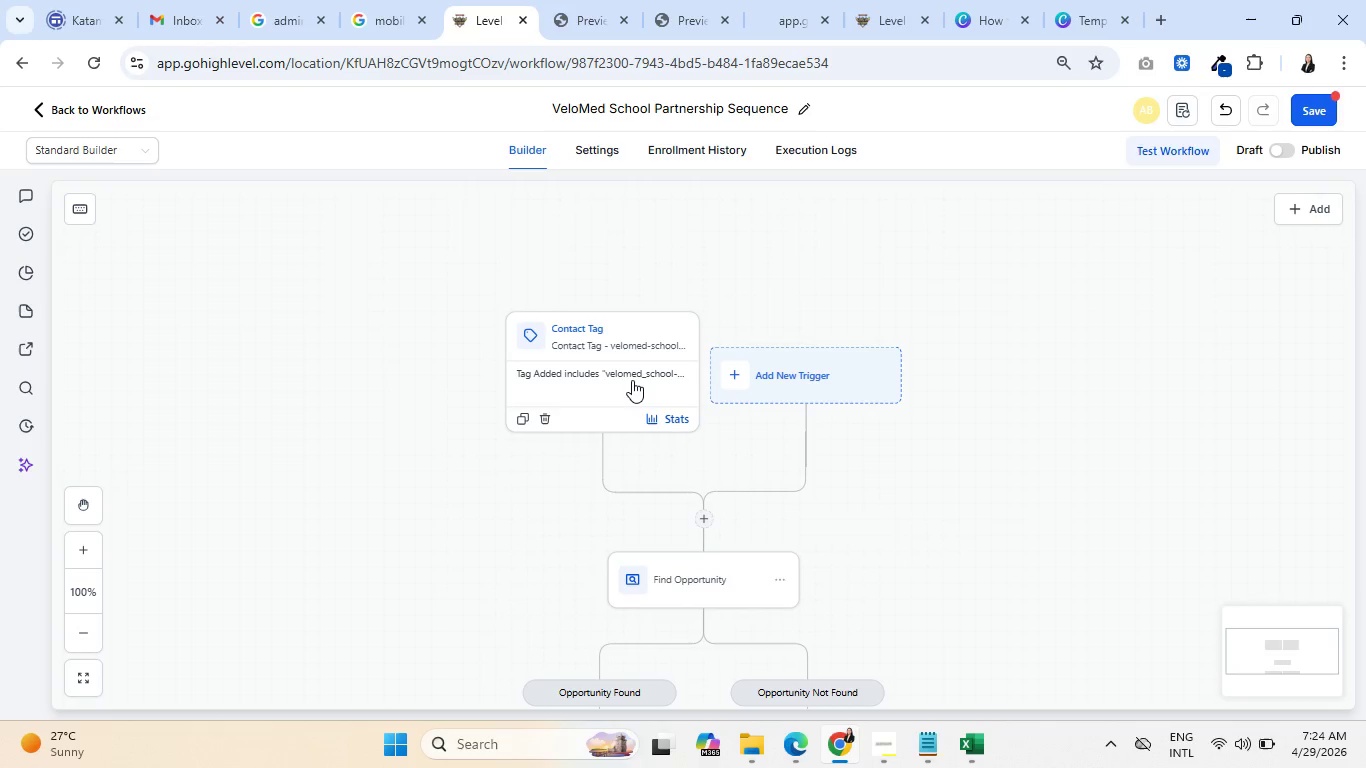 
scroll: coordinate [771, 476], scroll_direction: down, amount: 30.0
 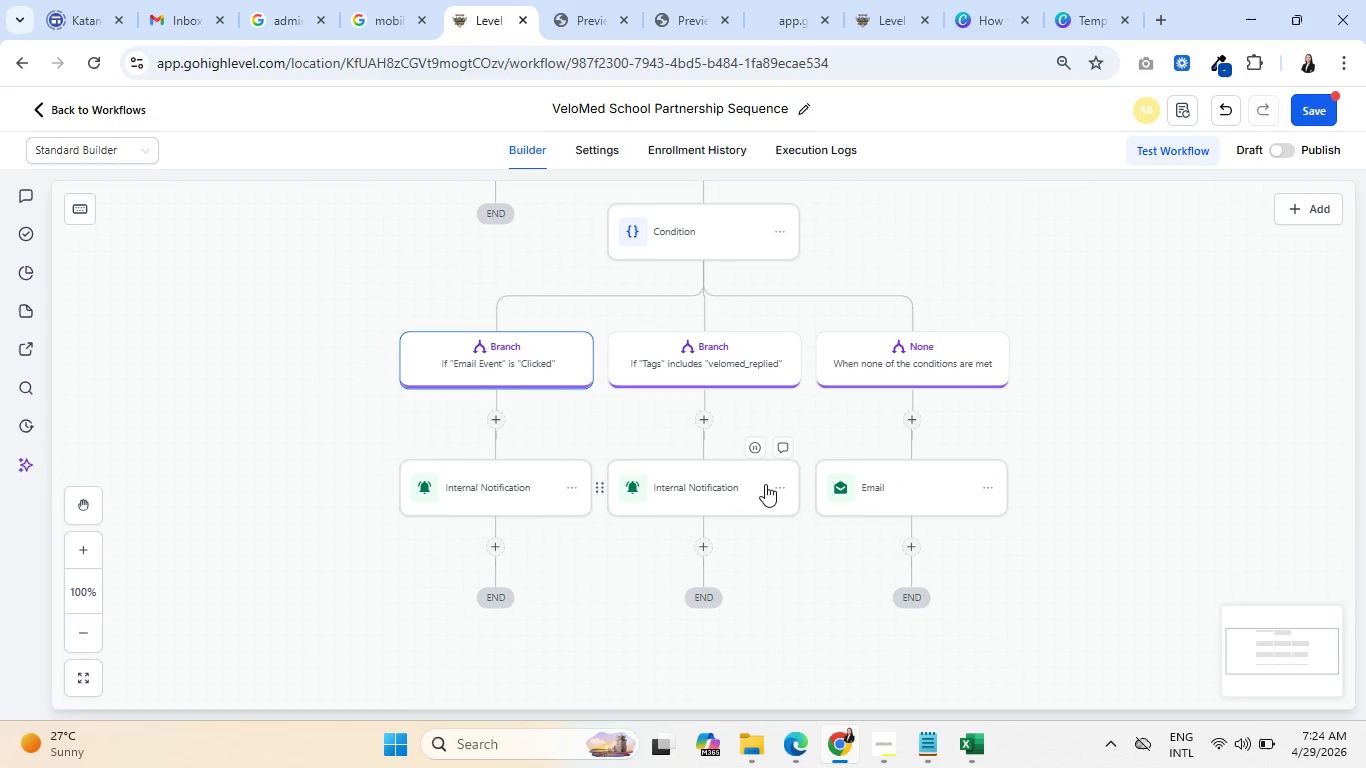 
mouse_move([783, 477])
 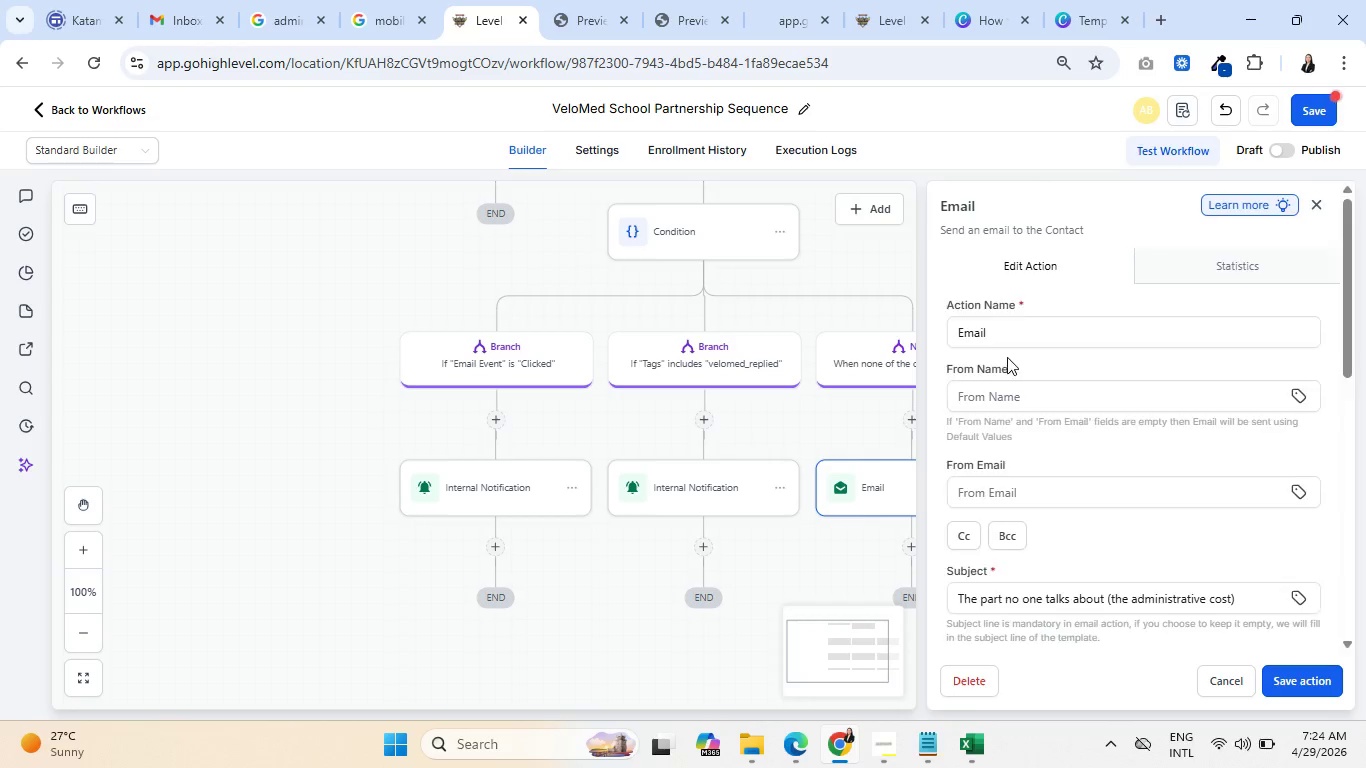 
left_click([1022, 329])
 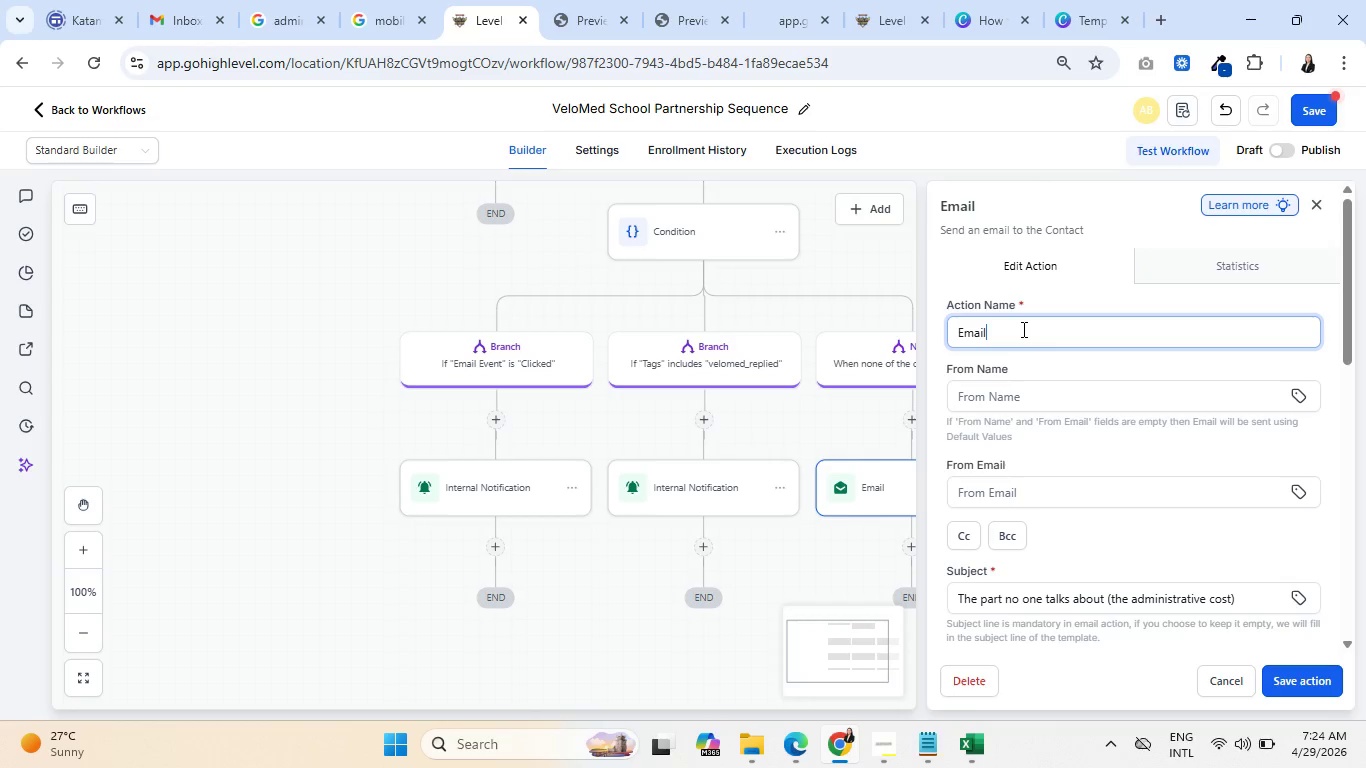 
key(Space)
 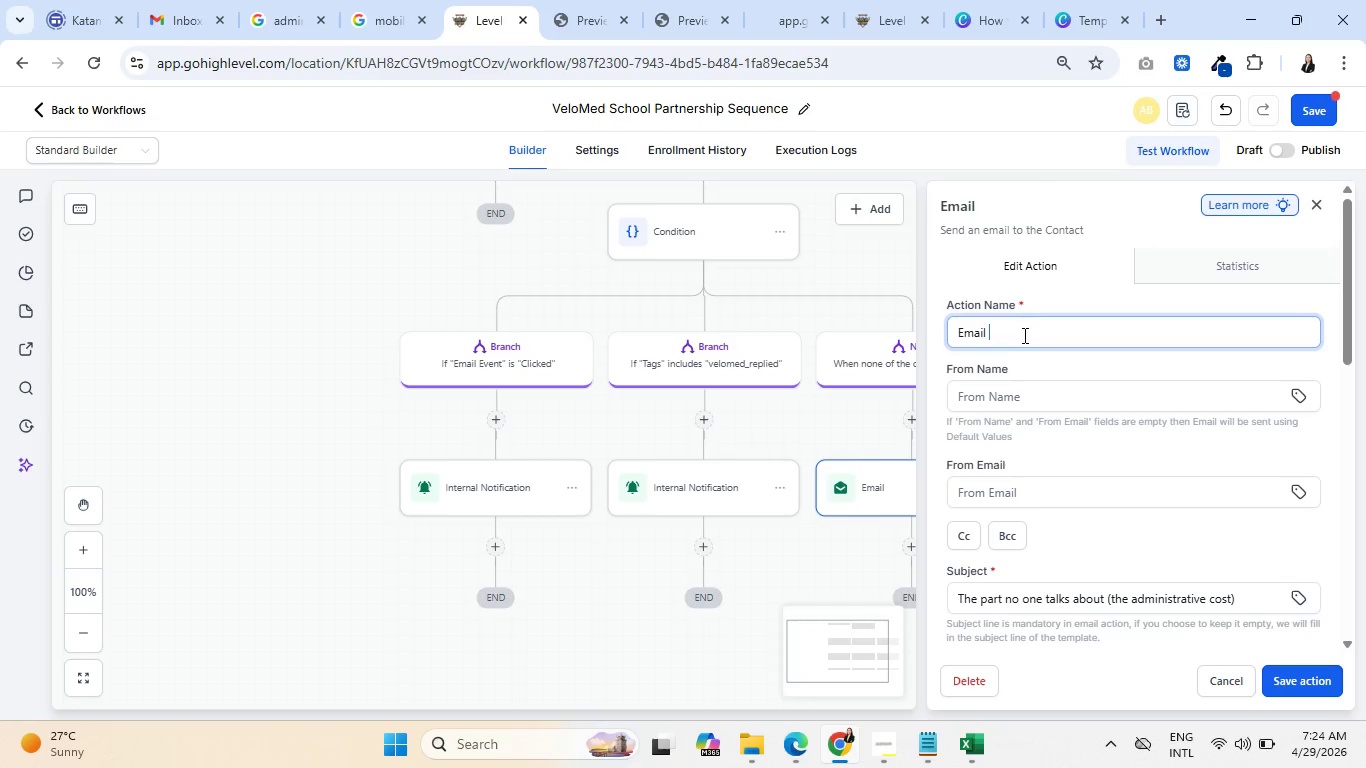 
key(3)
 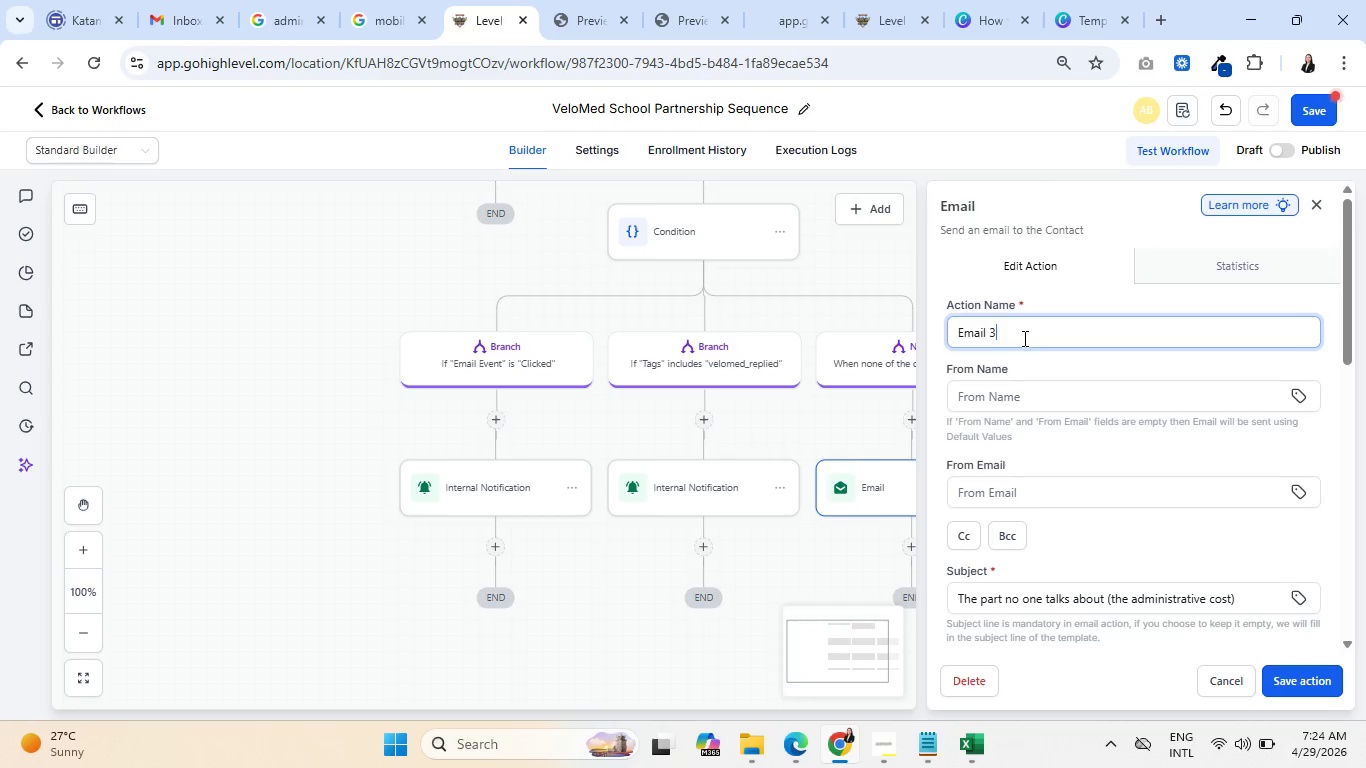 
key(Space)
 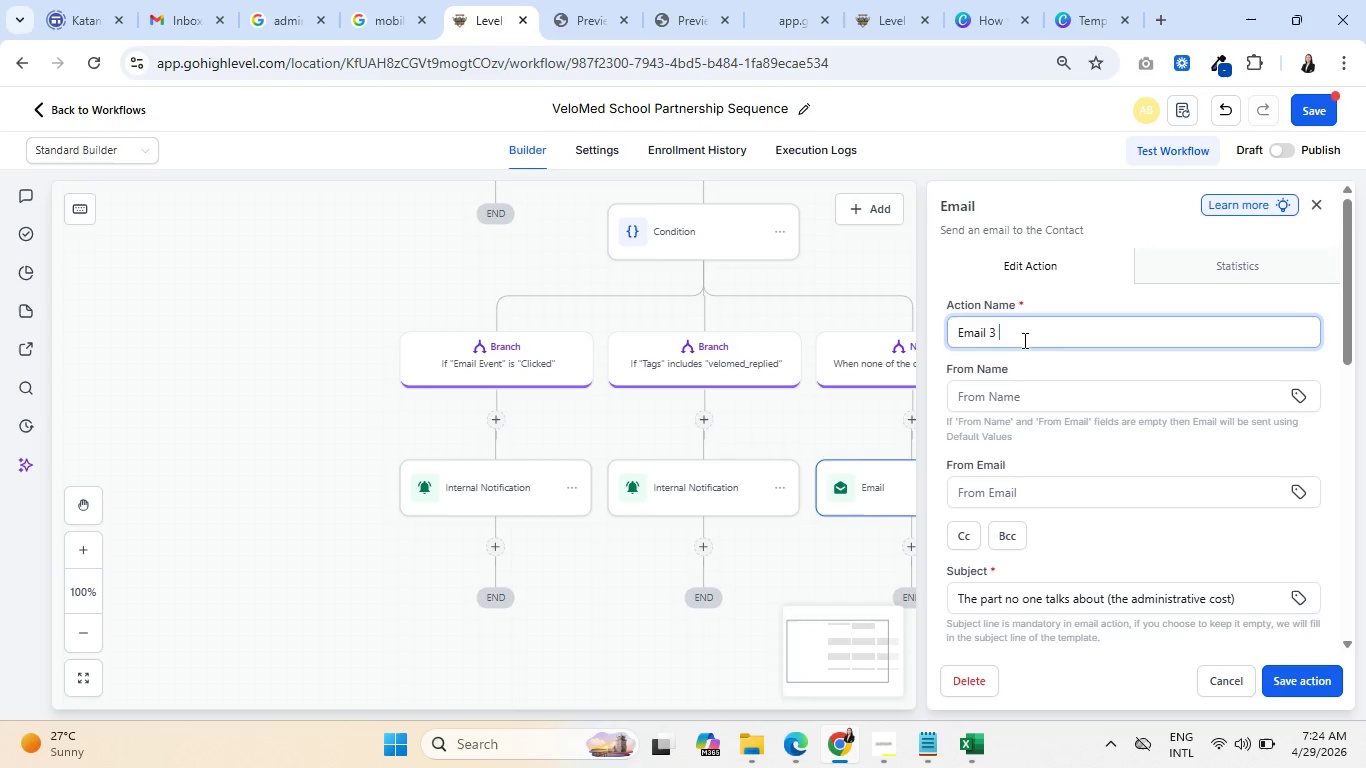 
key(Minus)
 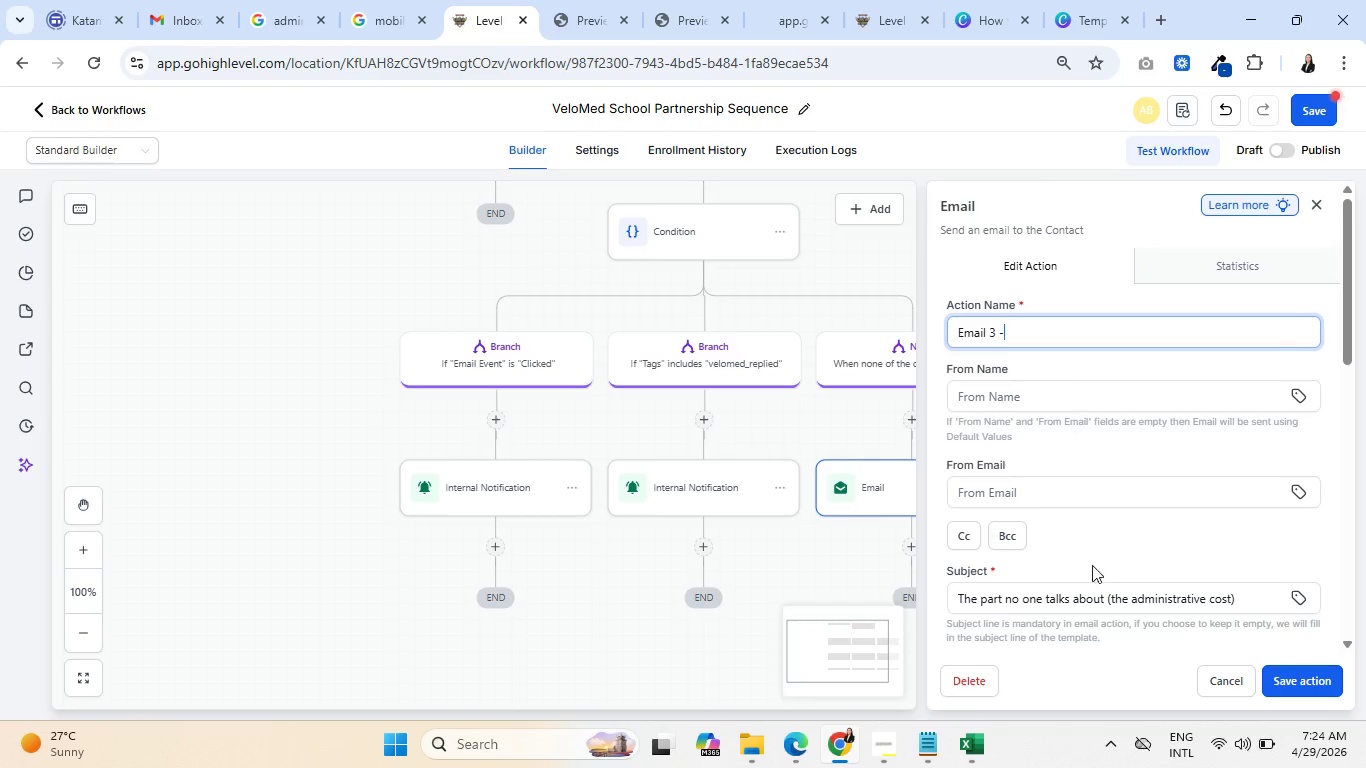 
key(Space)
 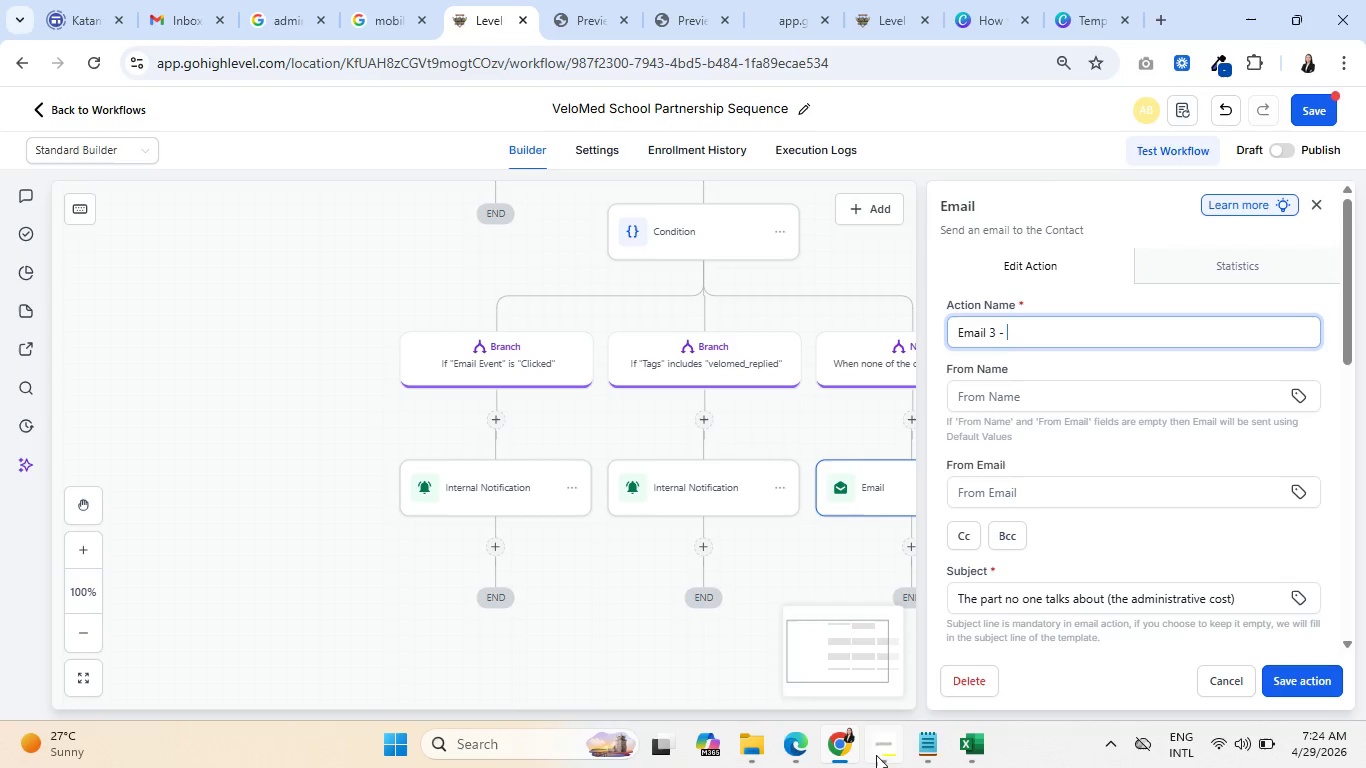 
left_click([876, 754])